 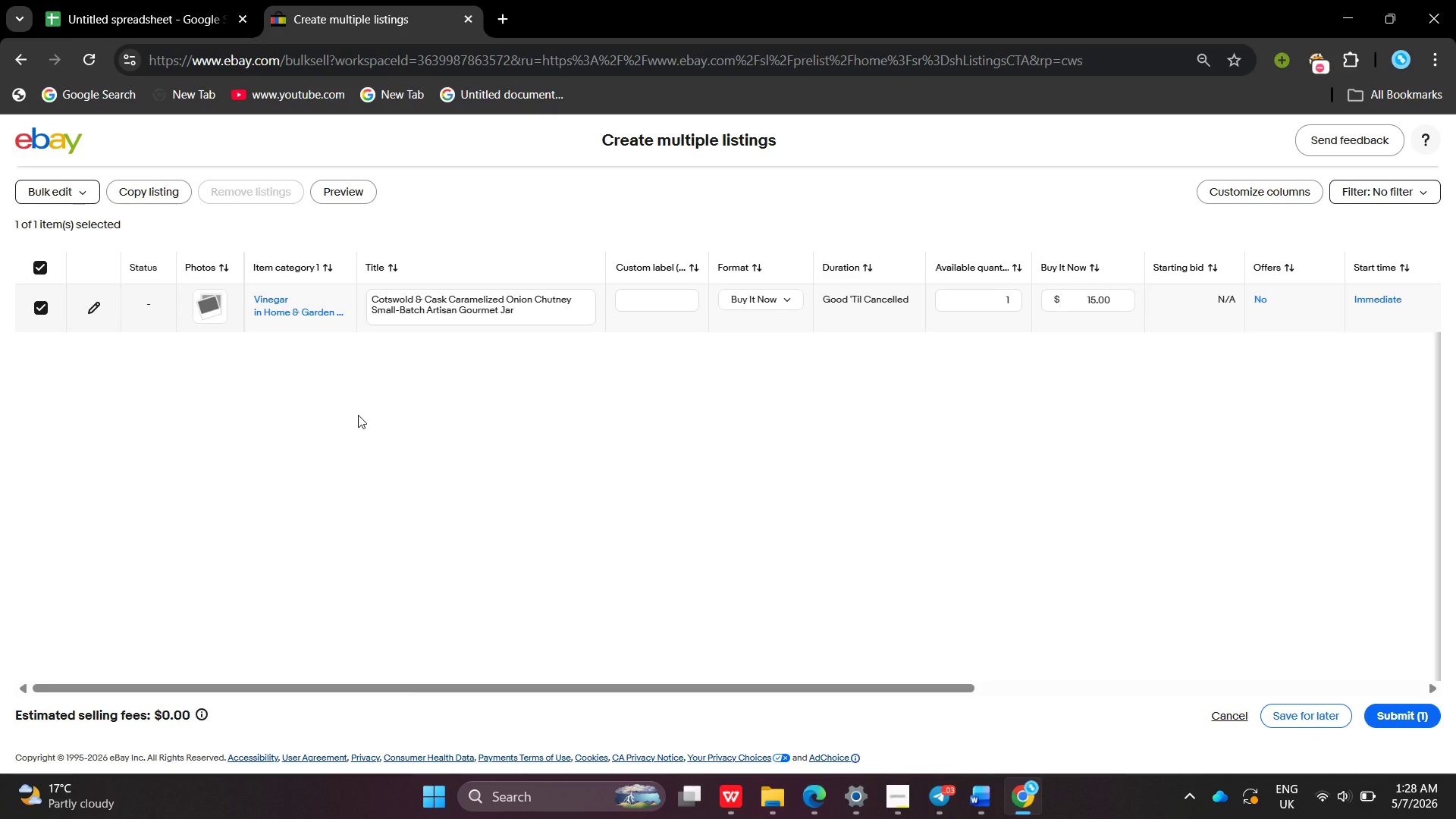 
left_click([563, 475])
 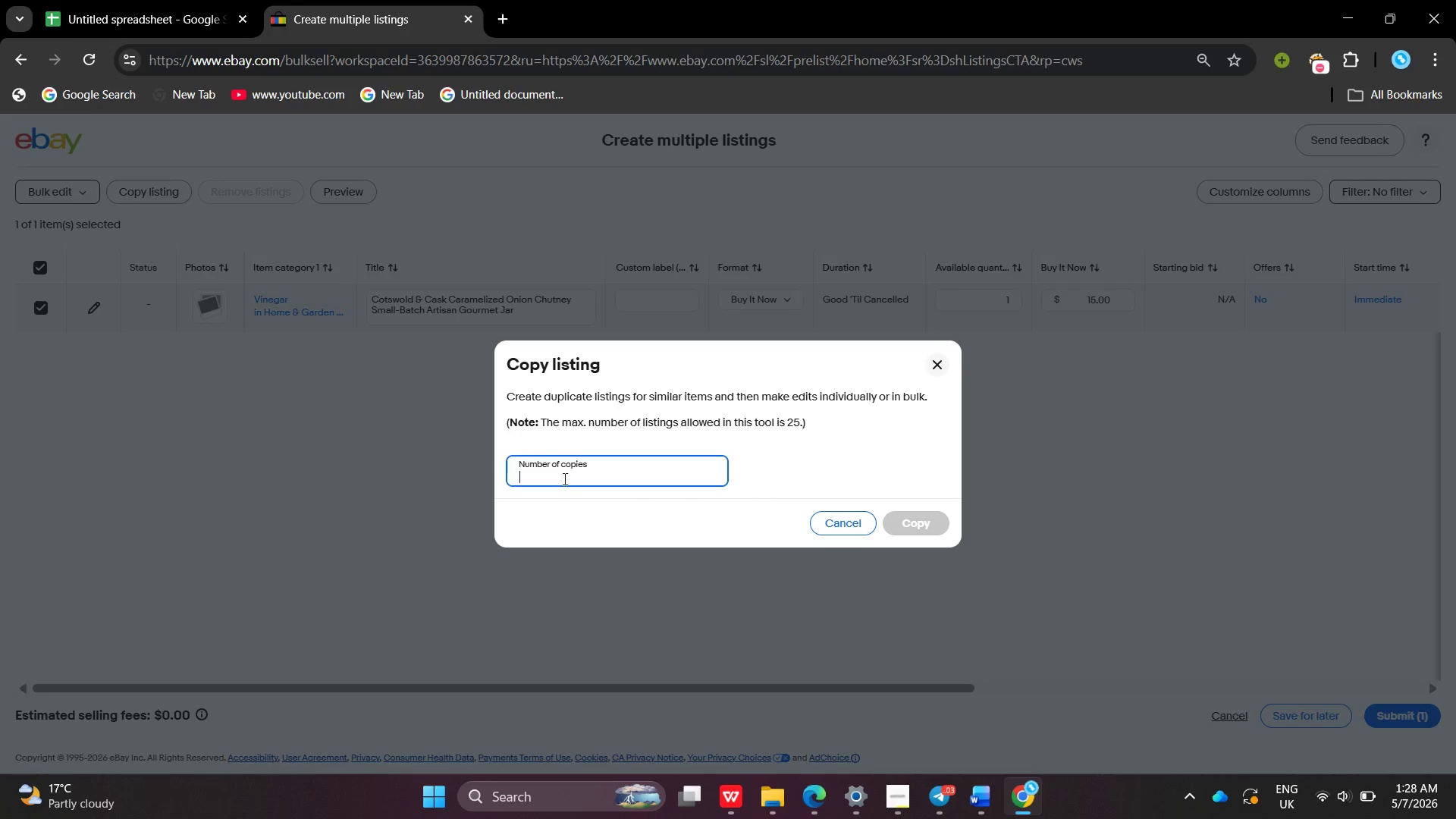 
key(3)
 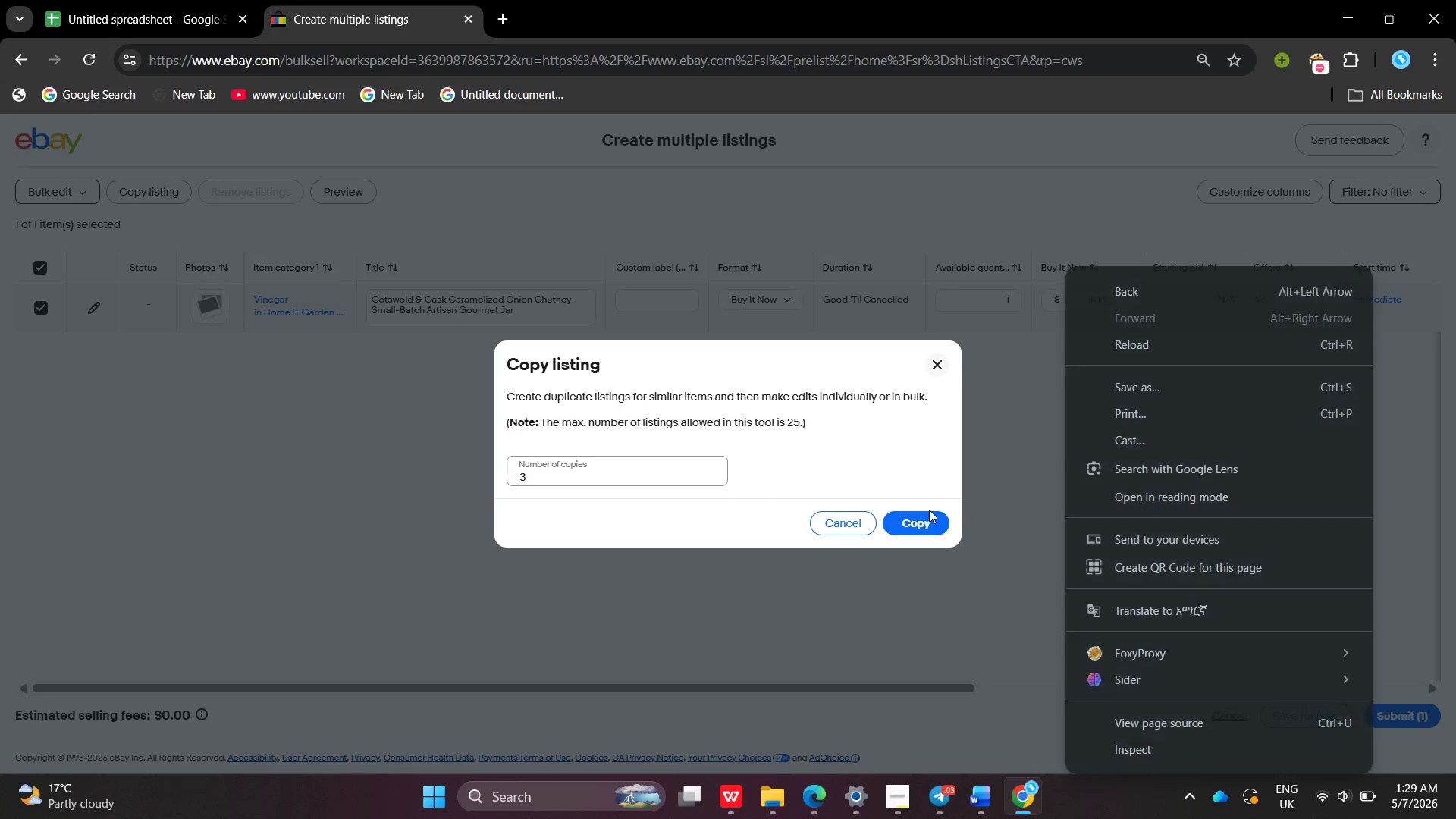 
left_click([909, 527])
 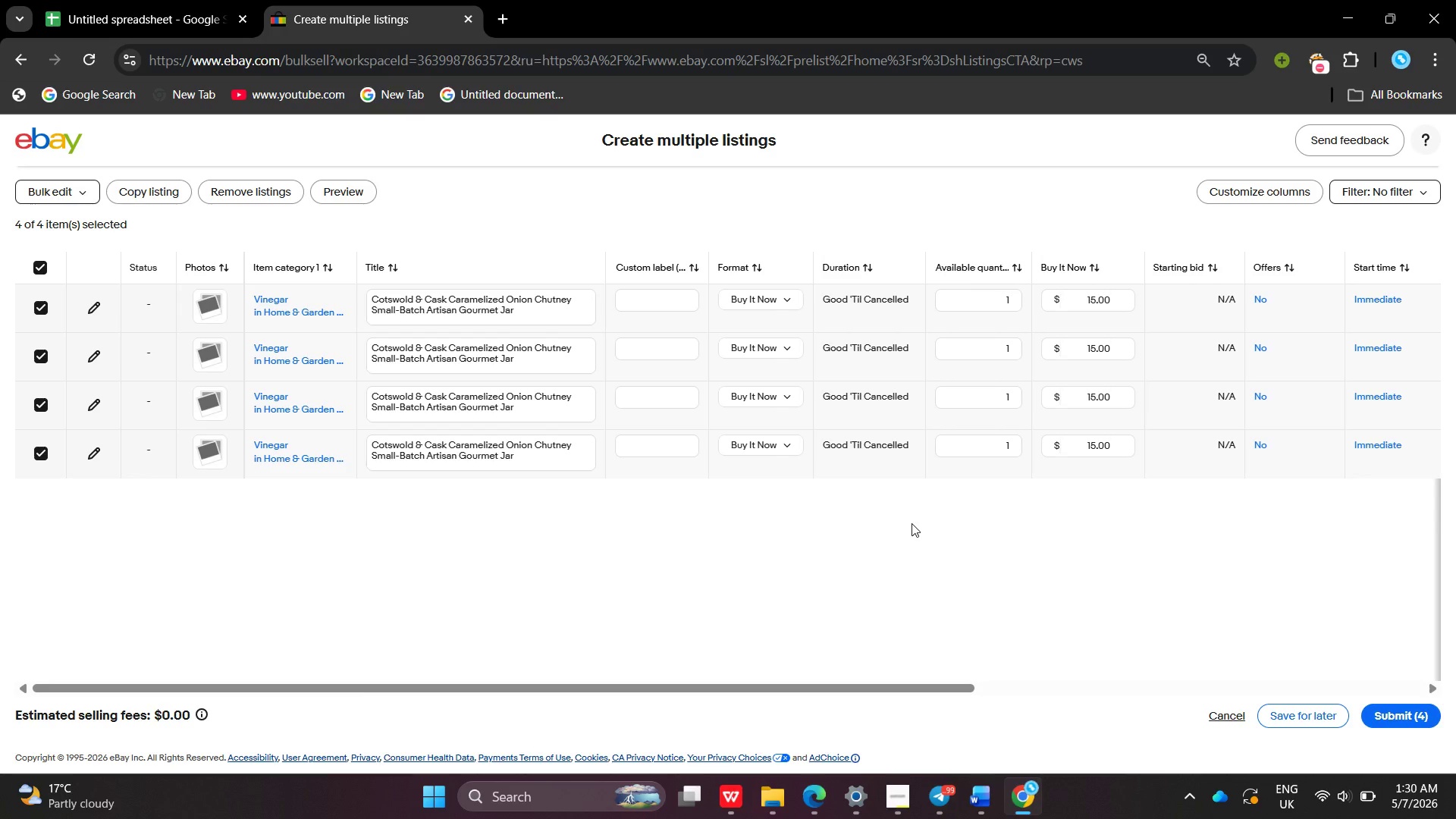 
wait(74.83)
 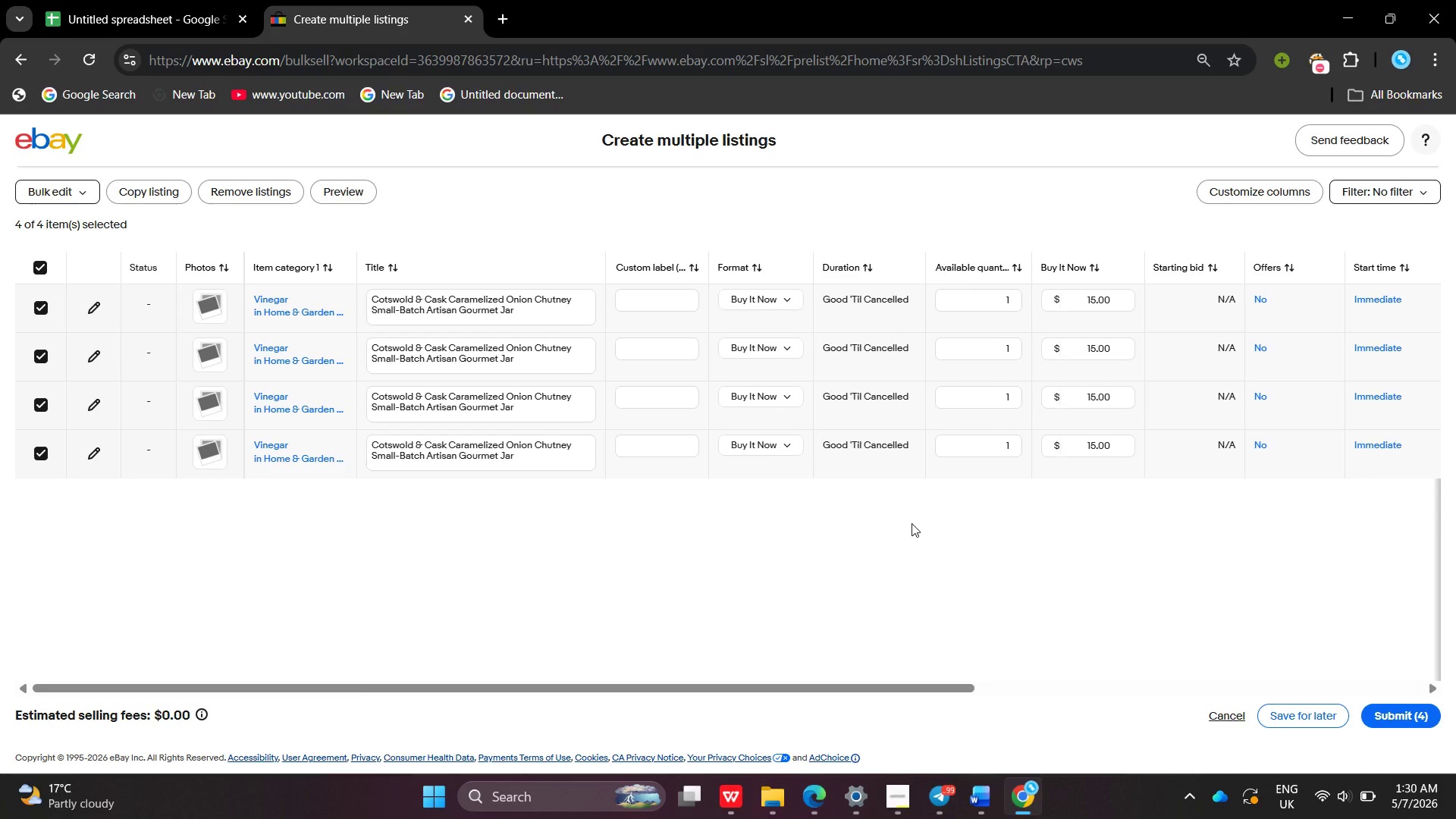 
left_click([912, 523])
 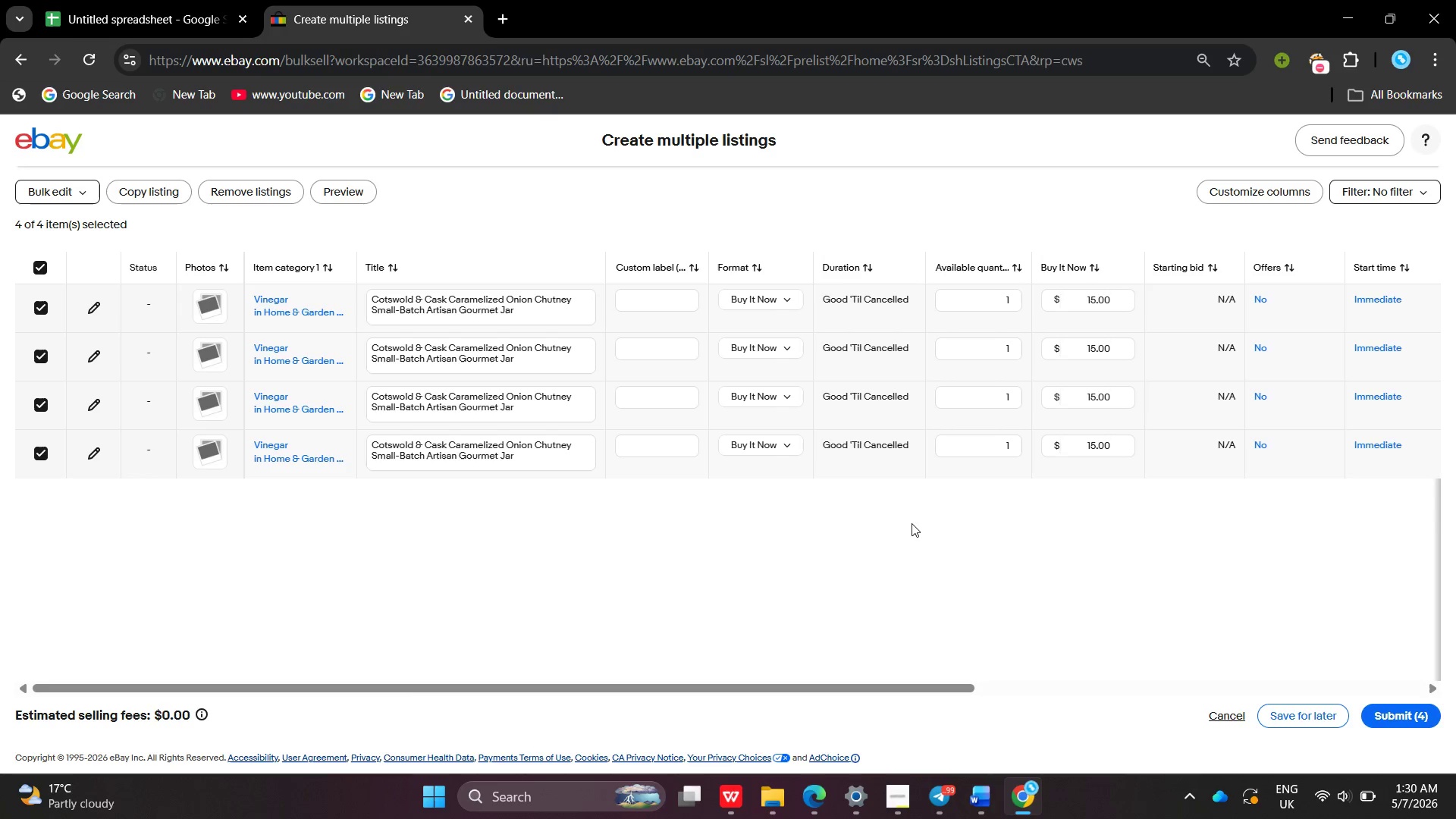 
wait(26.45)
 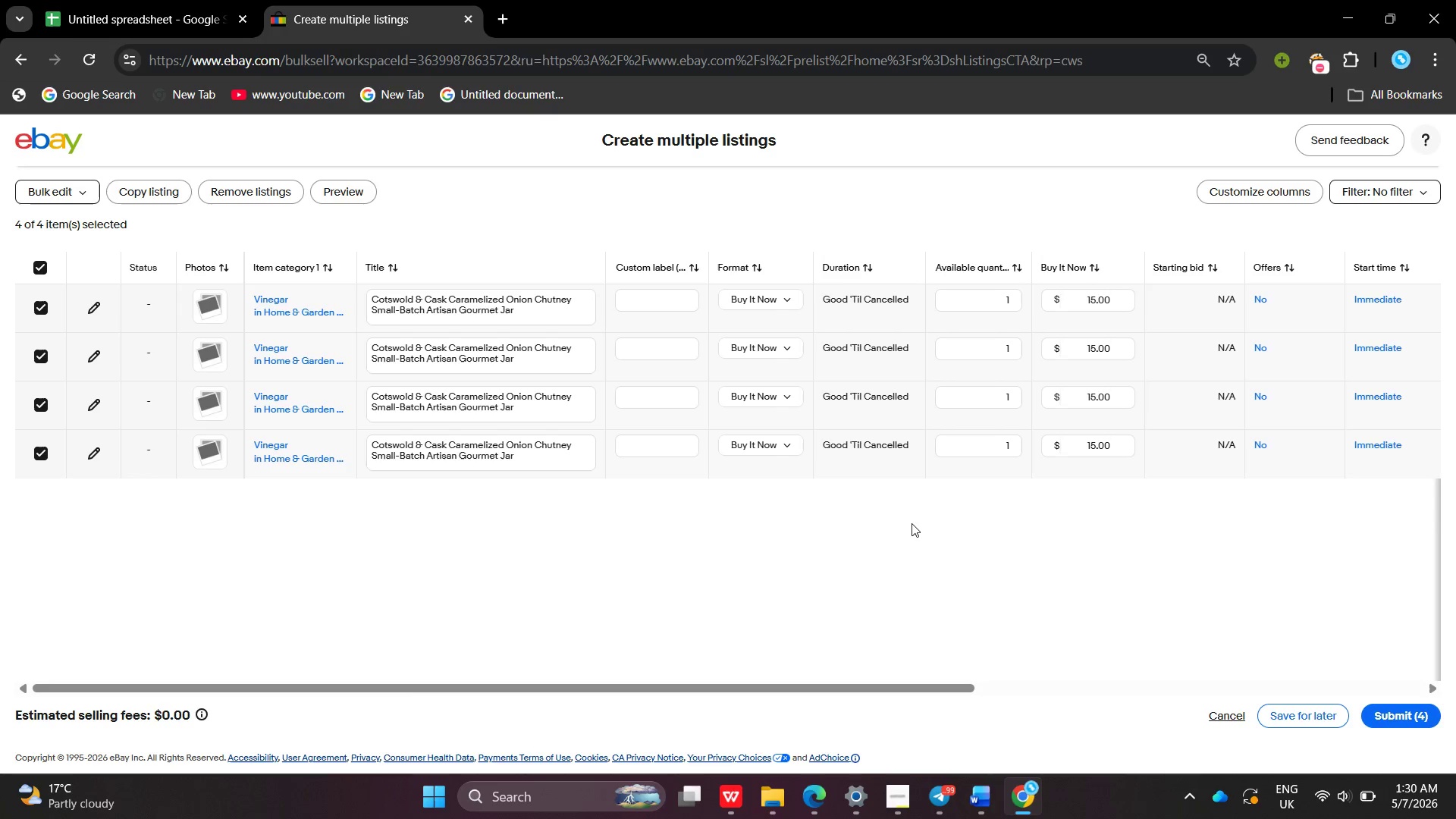 
left_click([237, 0])
 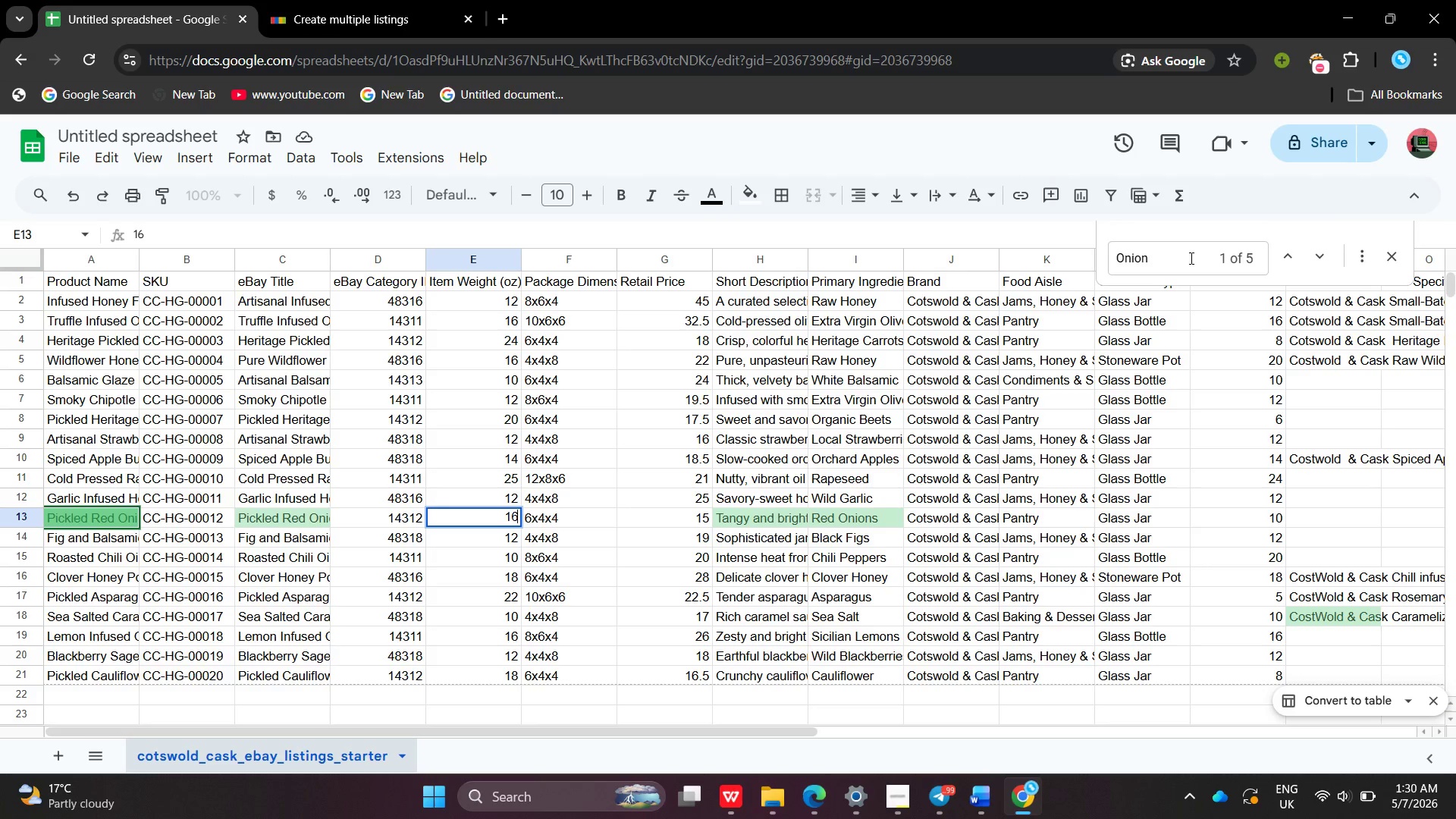 
left_click_drag(start_coordinate=[1190, 258], to_coordinate=[985, 237])
 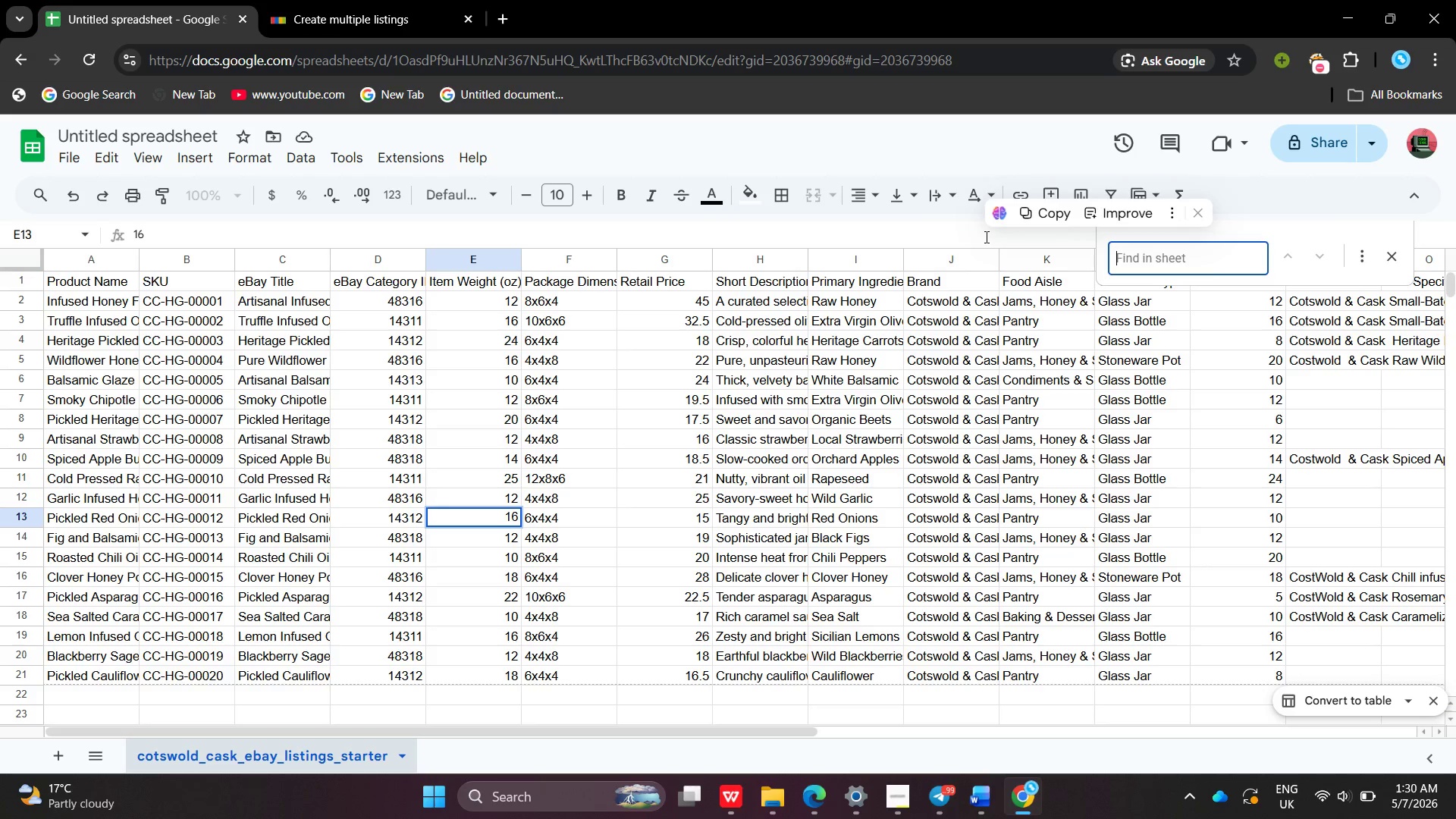 
key(Backspace)
type(Hri)
 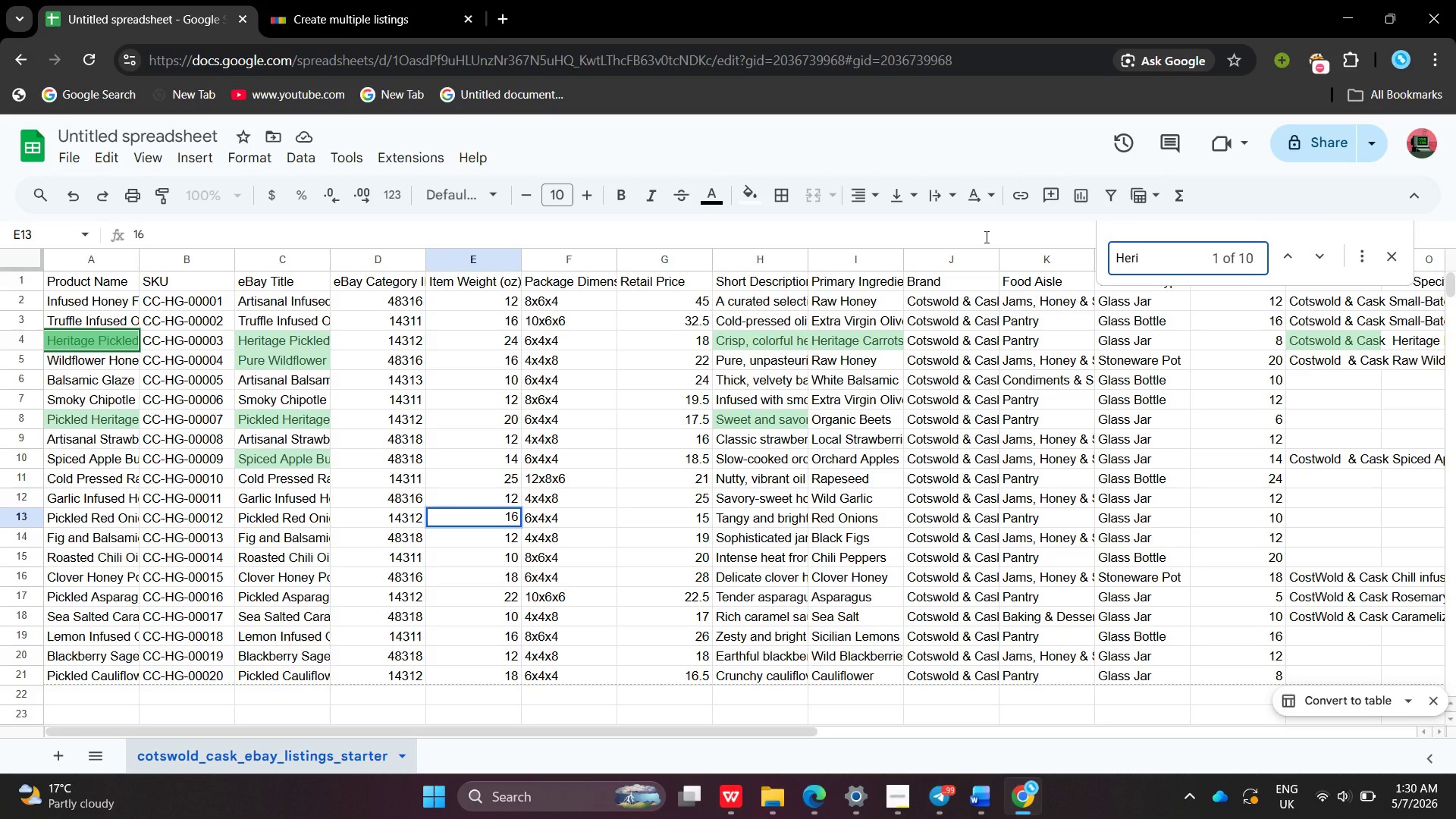 
hold_key(key=E, duration=0.31)
 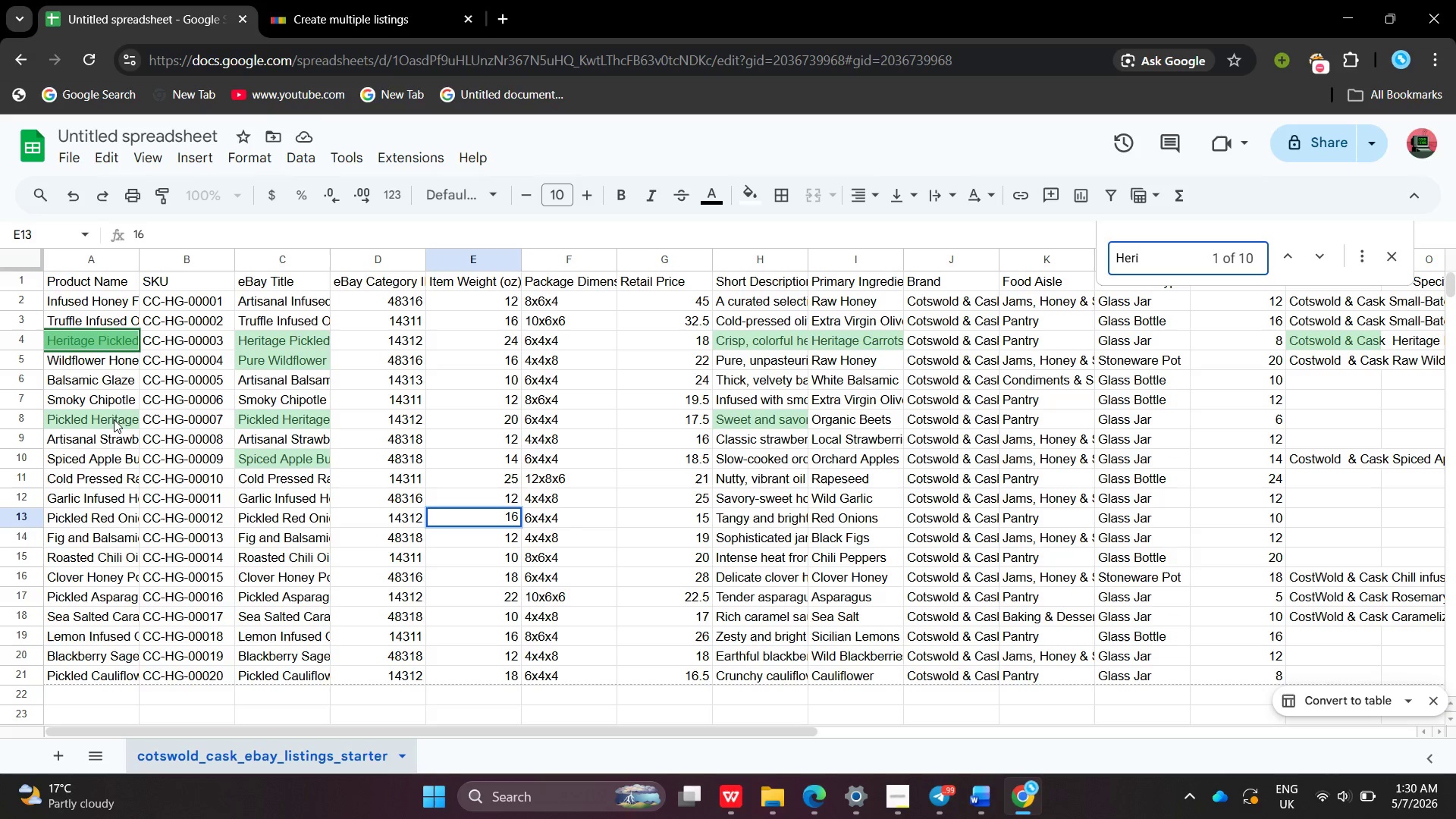 
wait(5.23)
 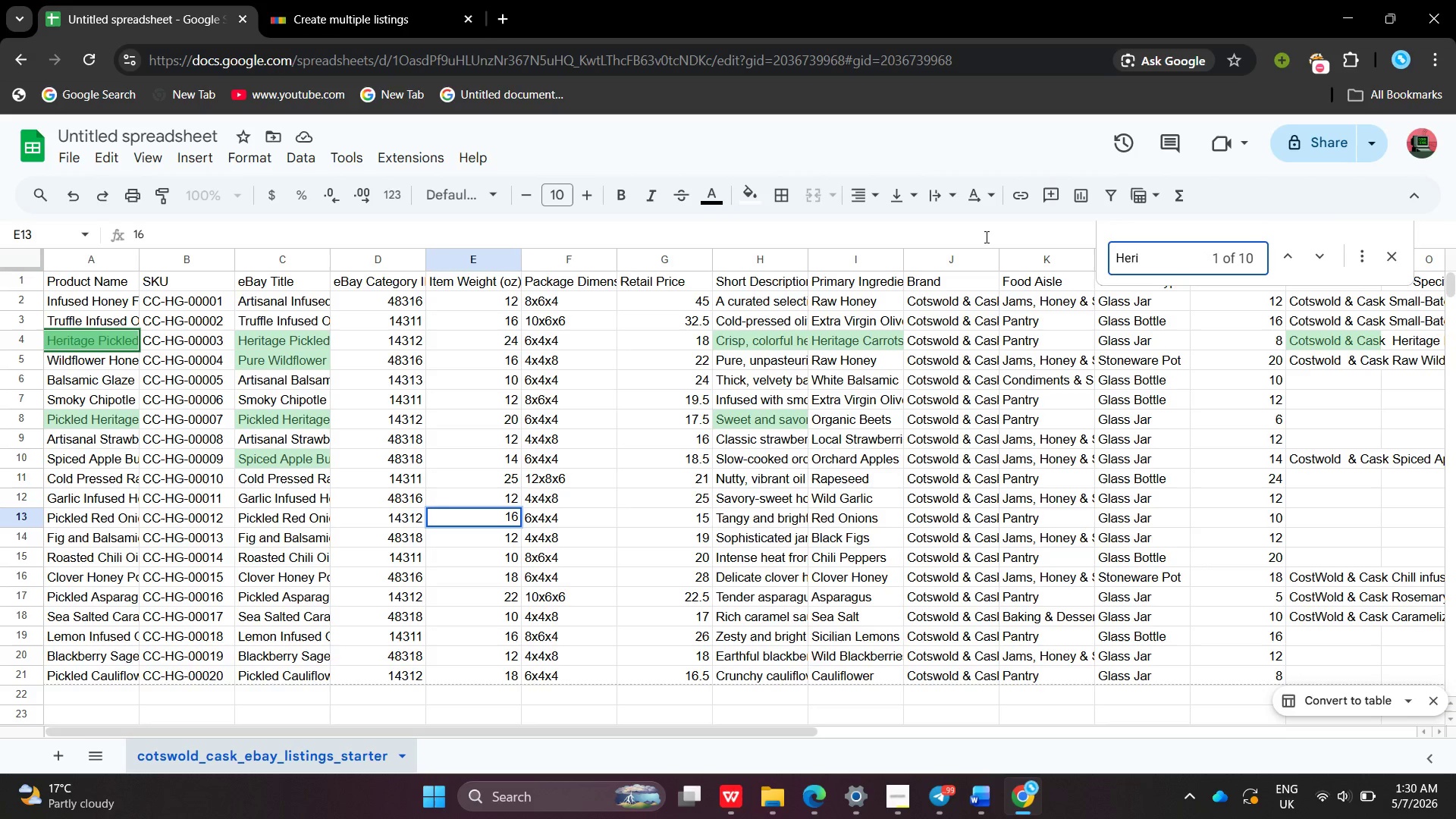 
double_click([113, 419])
 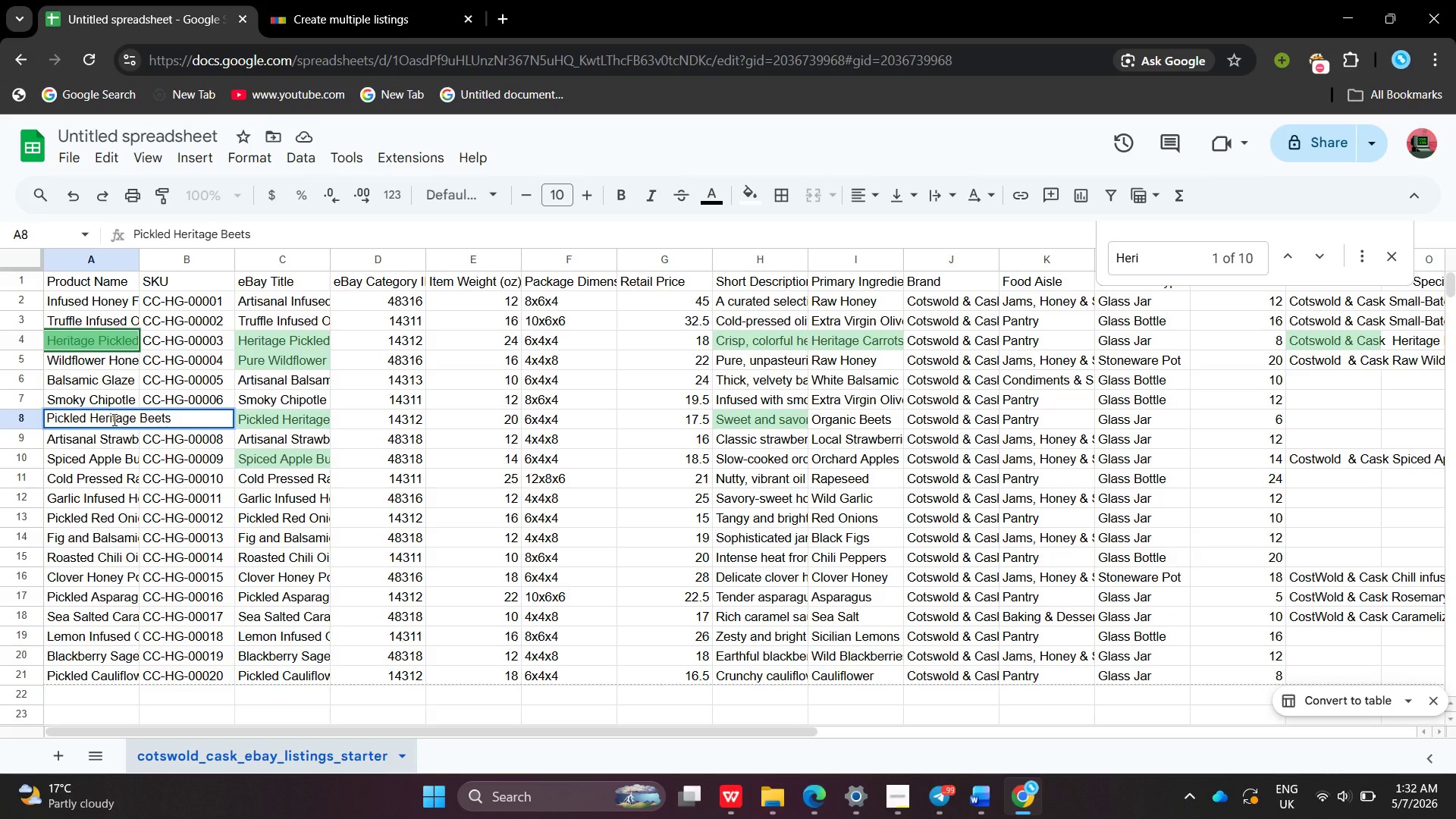 
wait(83.17)
 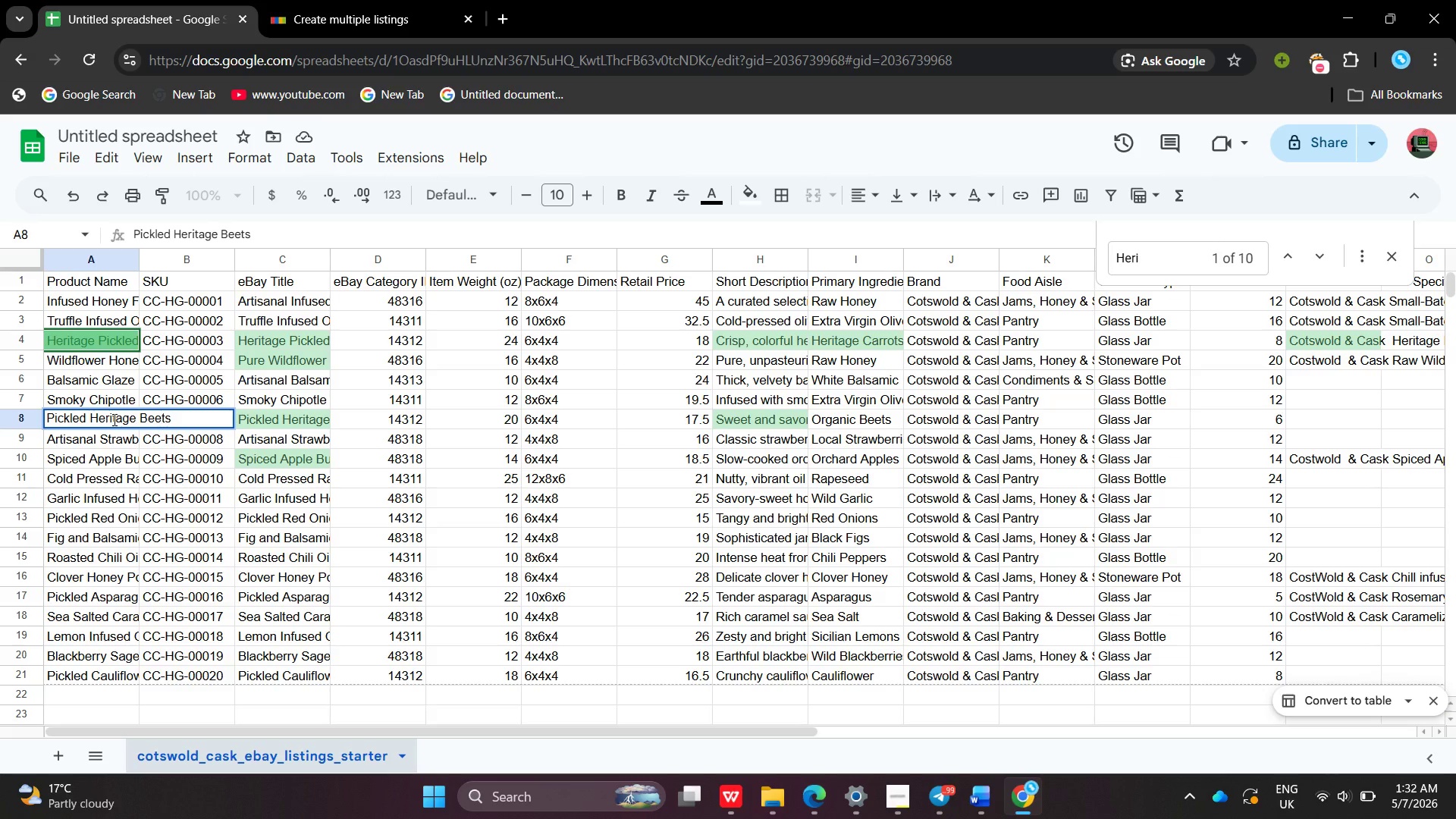 
scroll: coordinate [113, 419], scroll_direction: down, amount: 1.0
 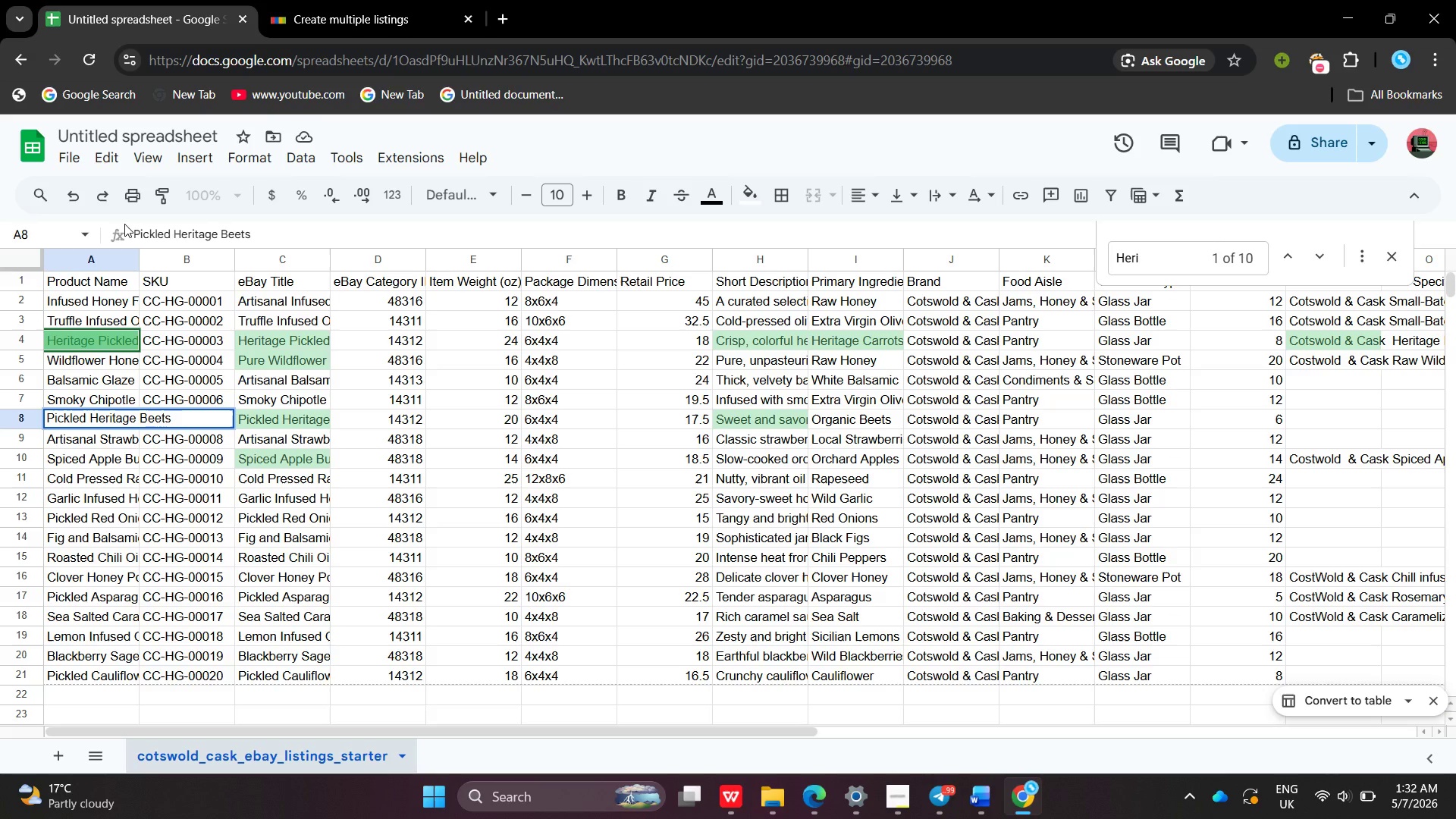 
wait(46.86)
 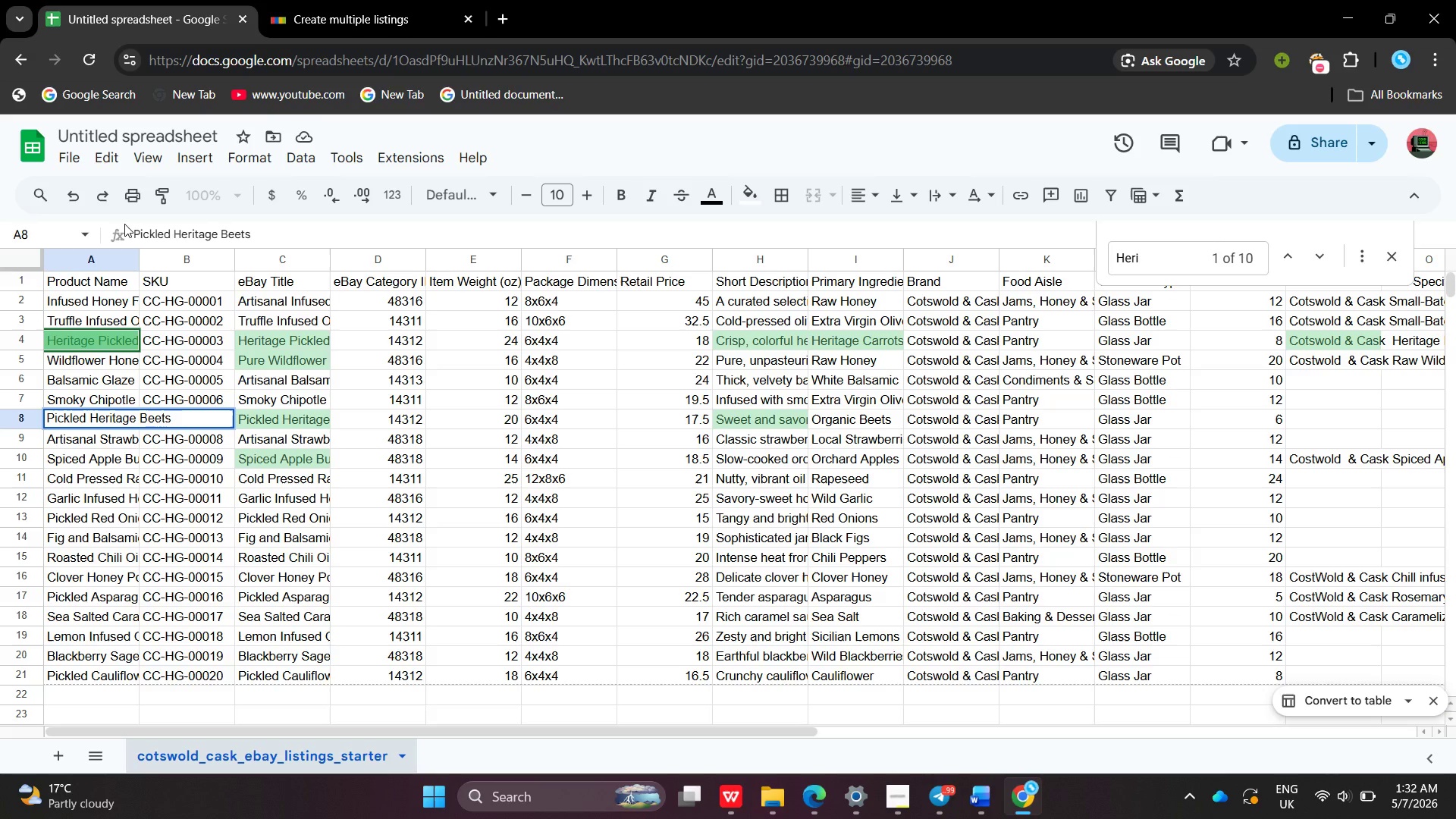 
key(Mute)
 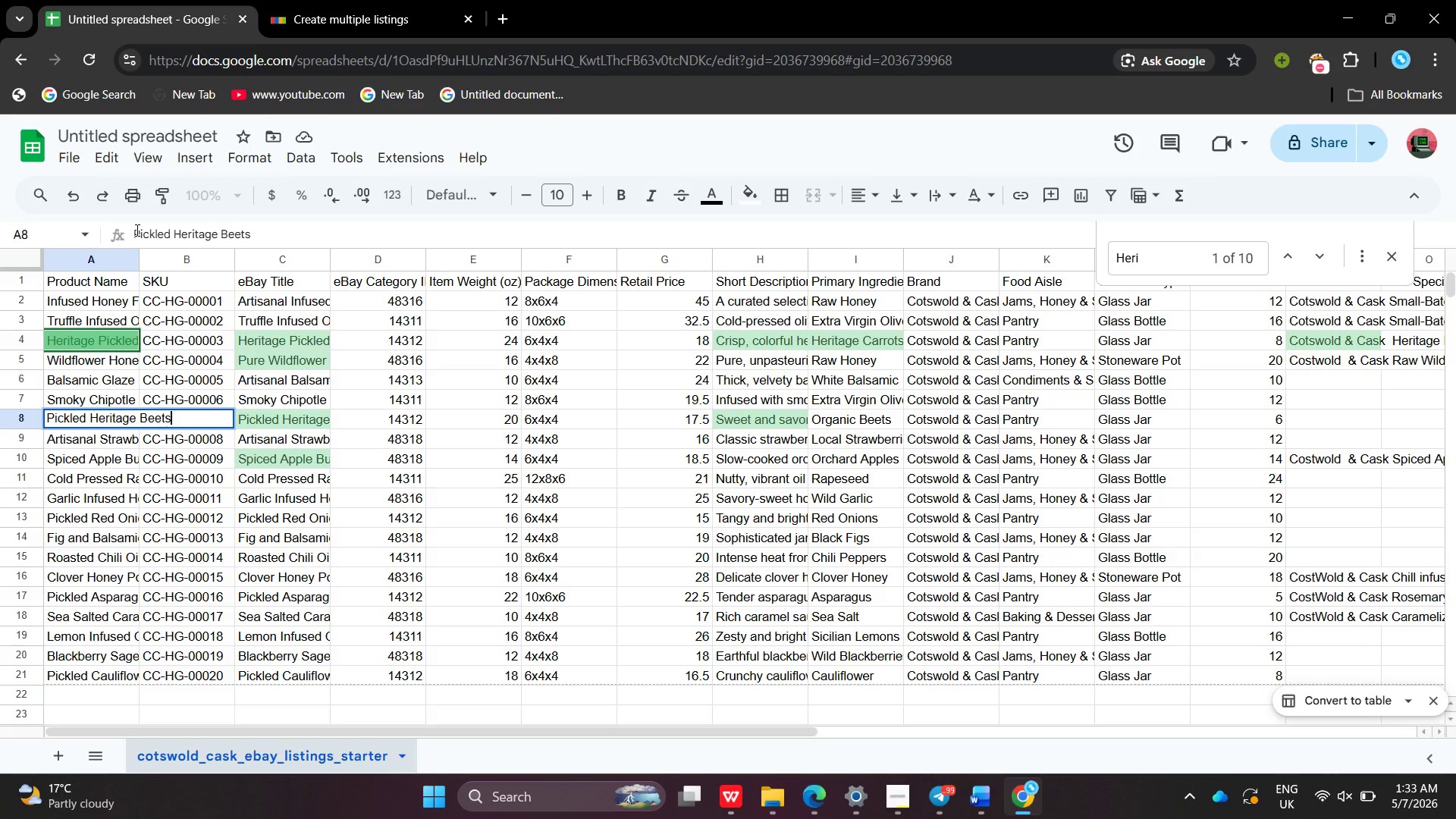 
wait(10.08)
 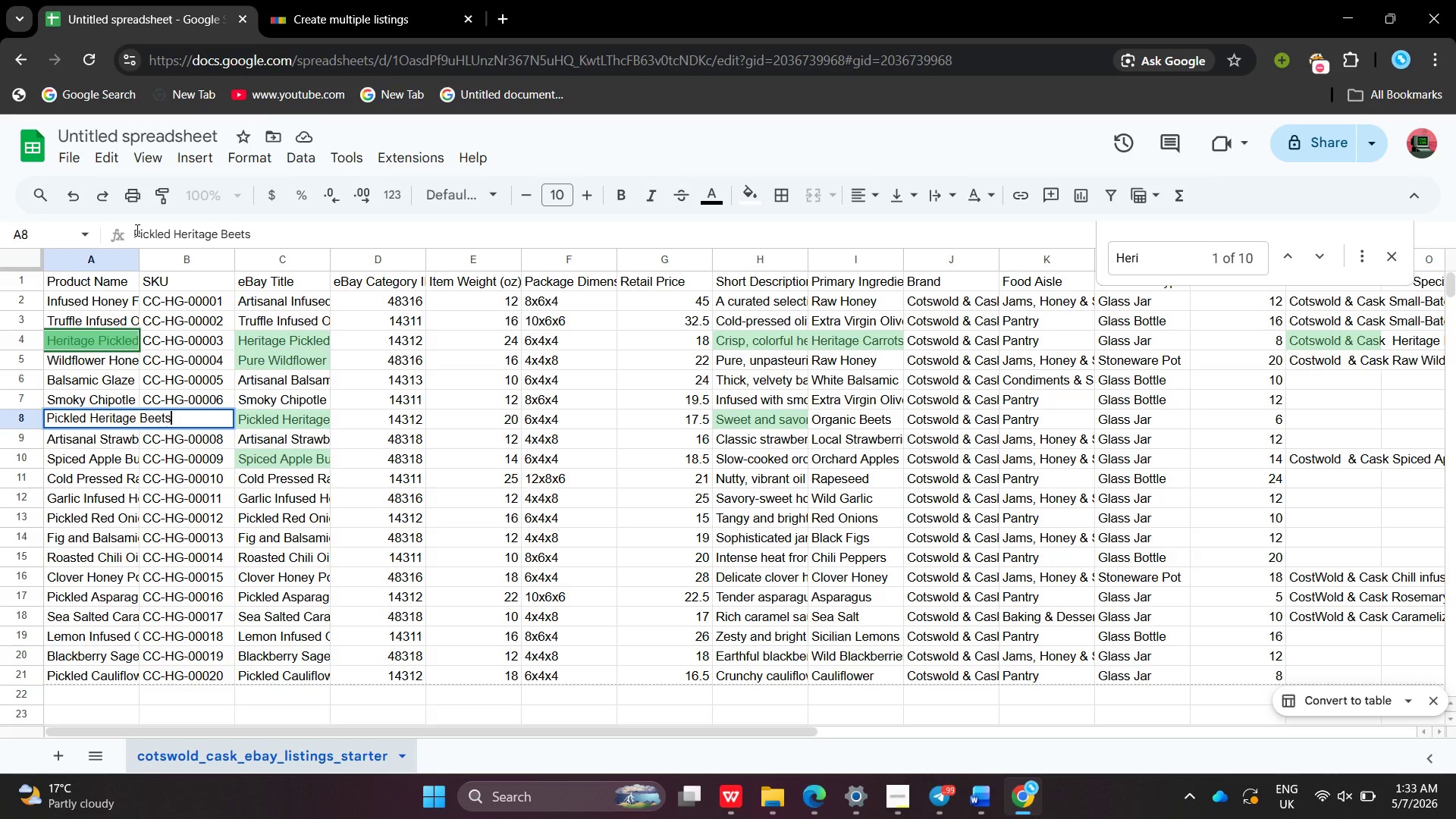 
key(Mute)
 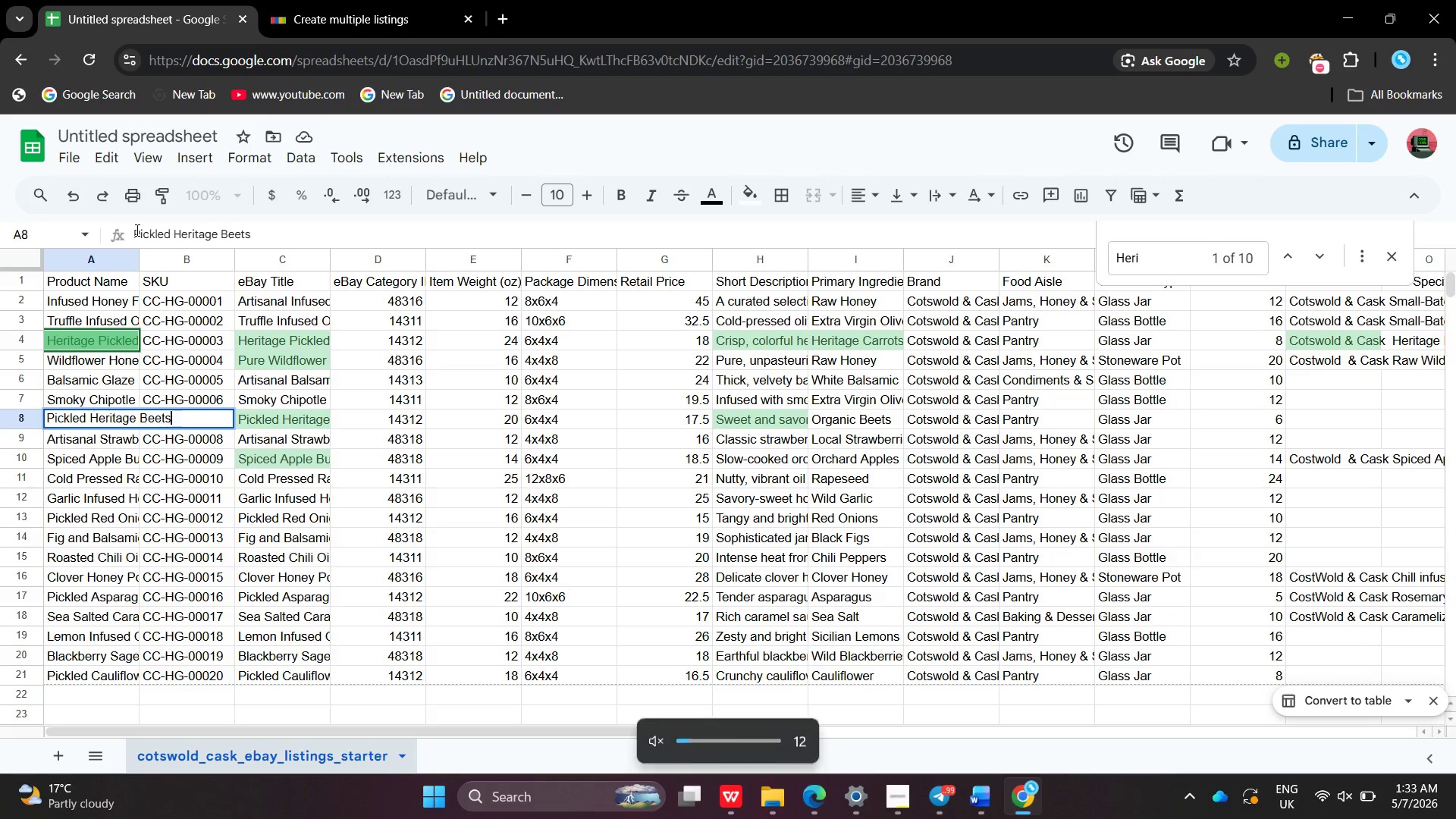 
key(Mute)
 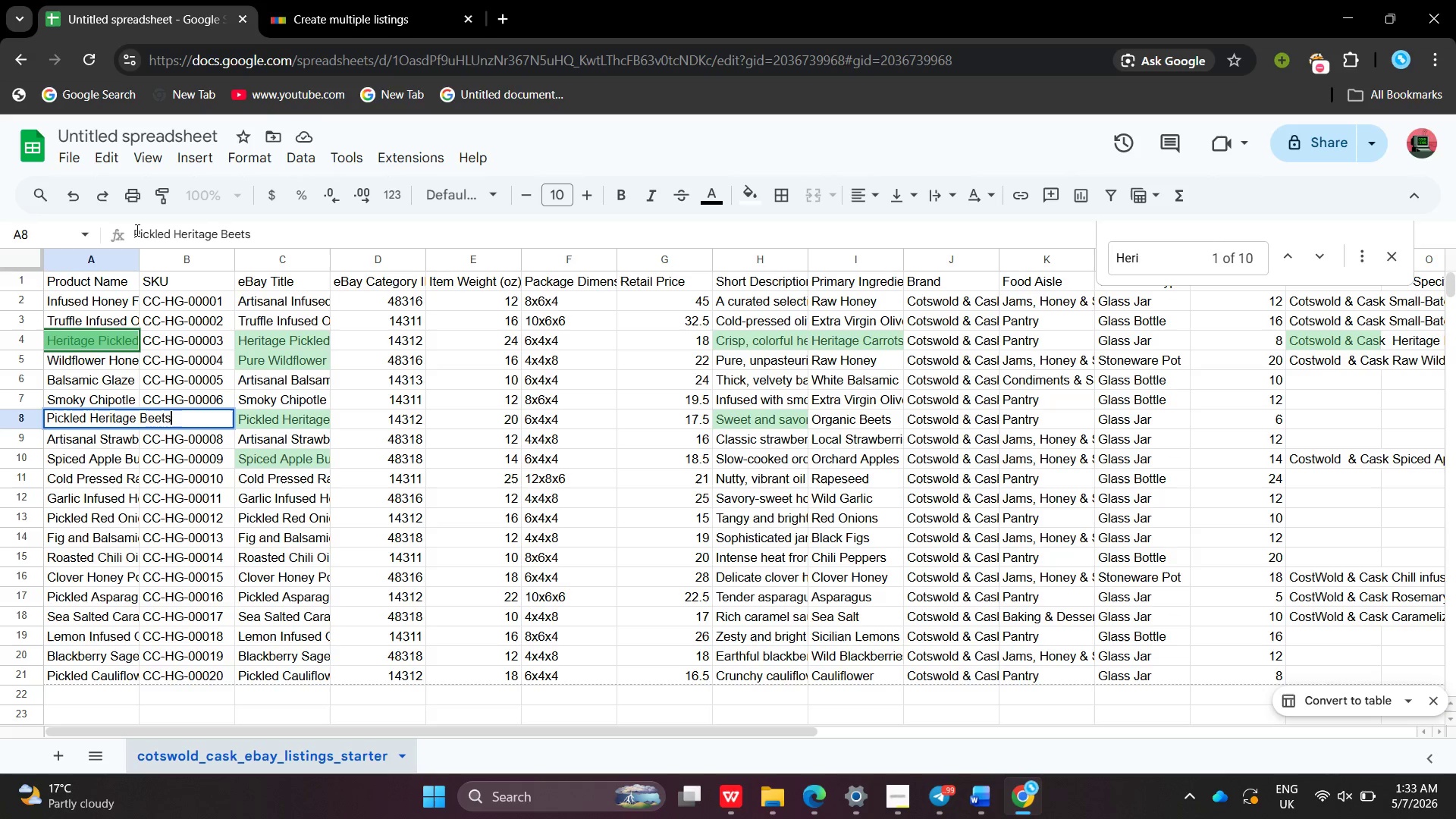 
key(Mute)
 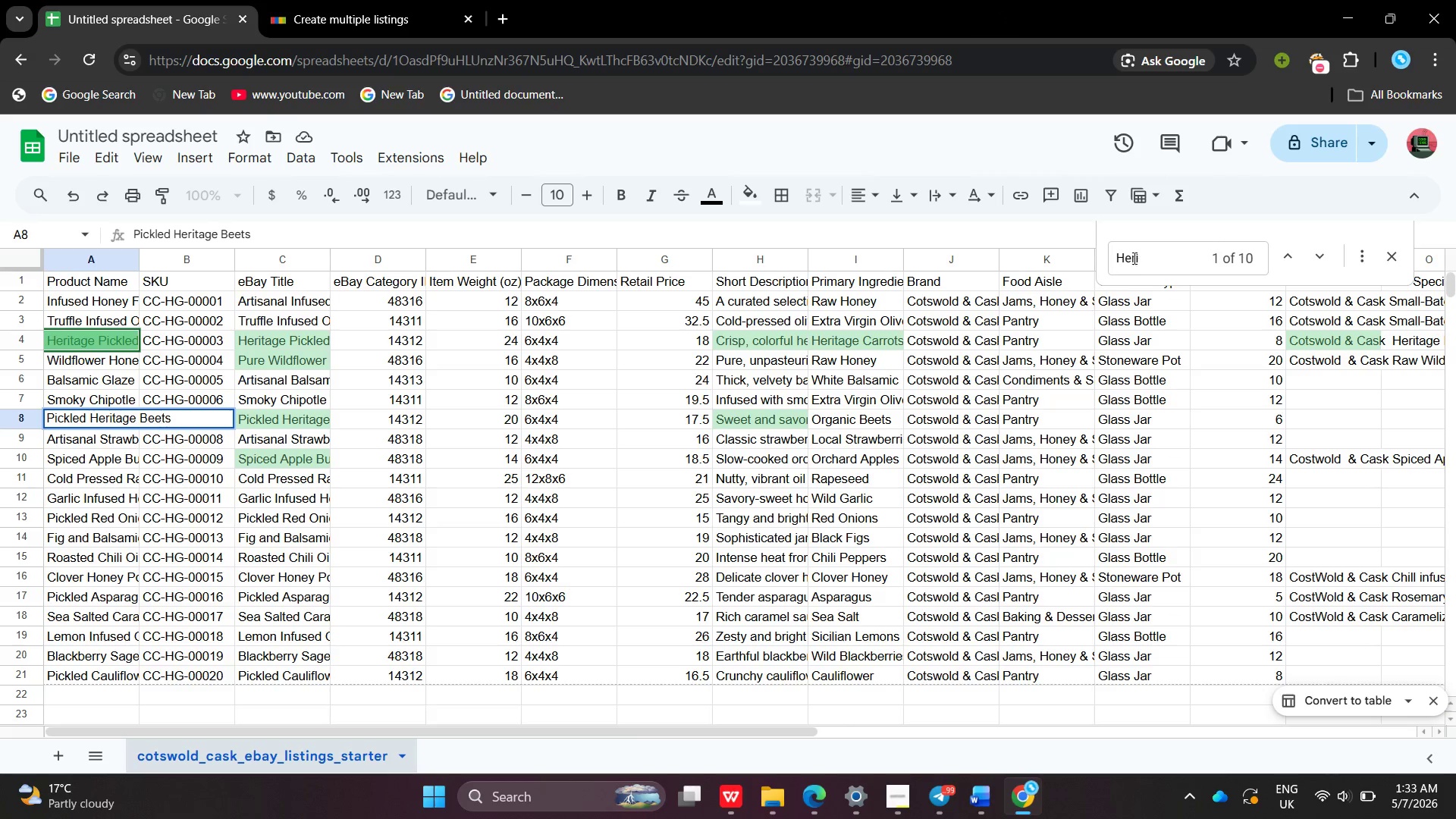 
left_click_drag(start_coordinate=[1144, 264], to_coordinate=[1094, 253])
 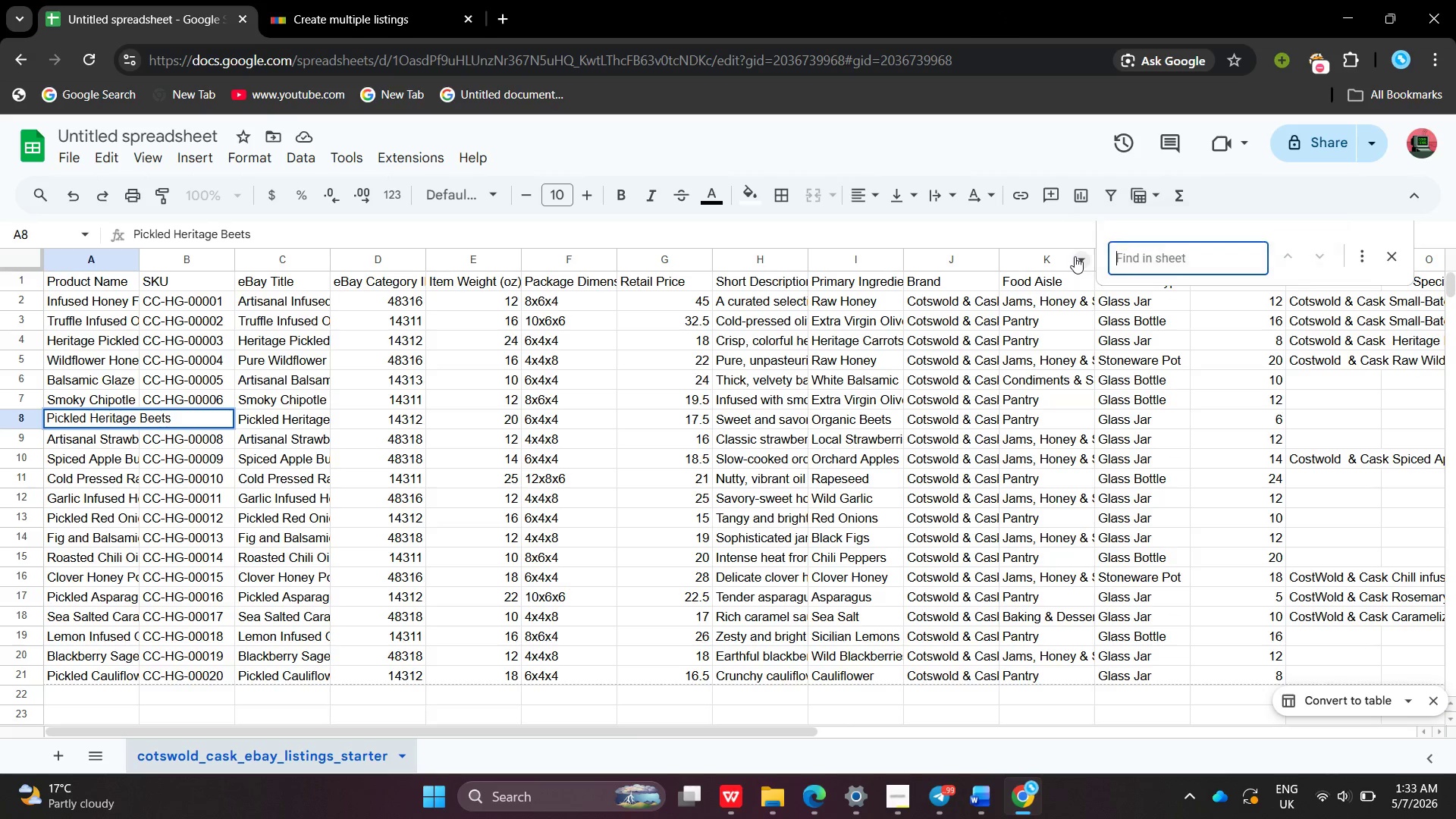 
key(Backspace)
type(Roes)
key(Backspace)
key(Backspace)
type(s)
key(Backspace)
key(Backspace)
 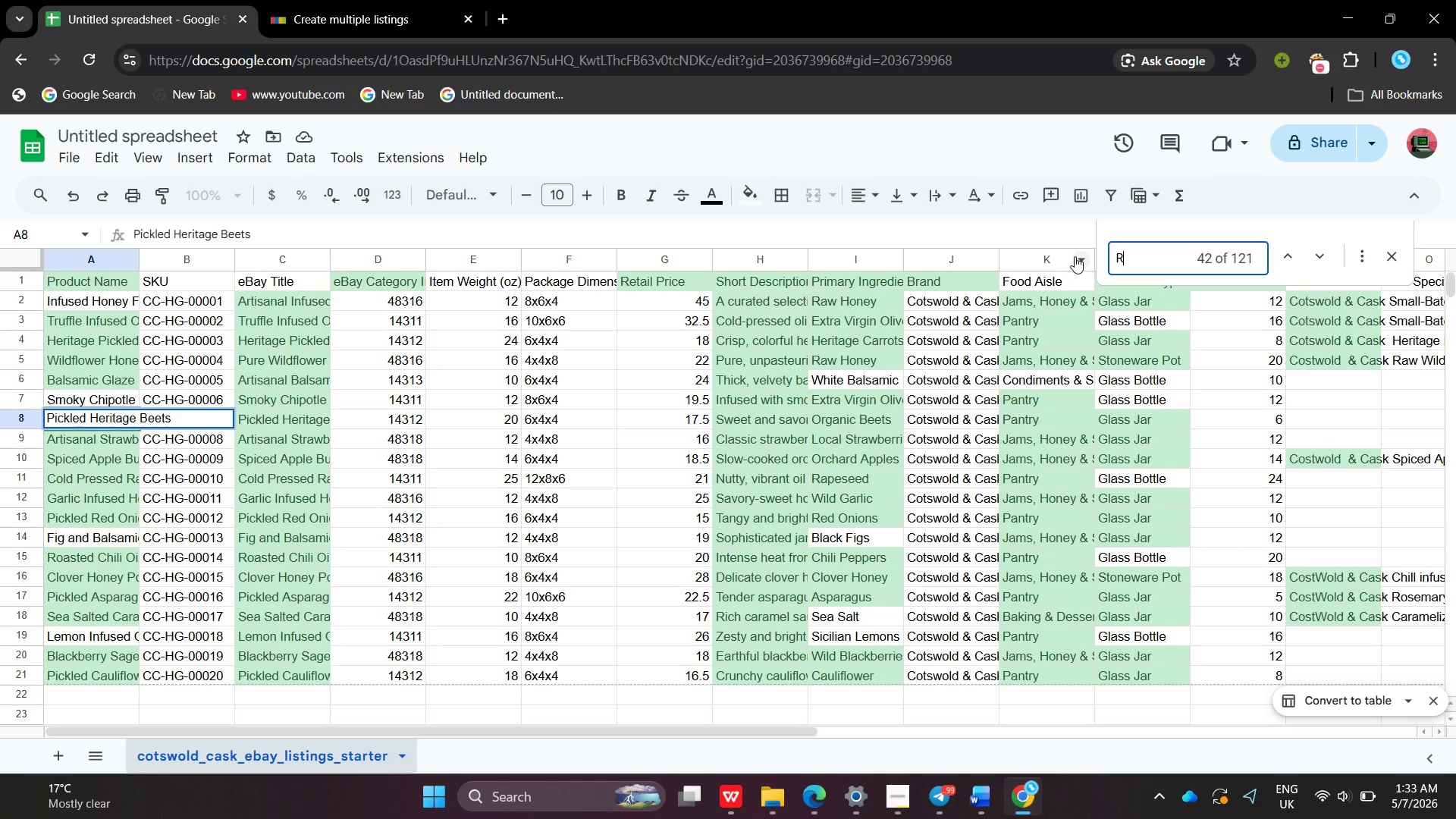 
key(Backspace)
key(Backspace)
key(Backspace)
key(Backspace)
type(Cit)
 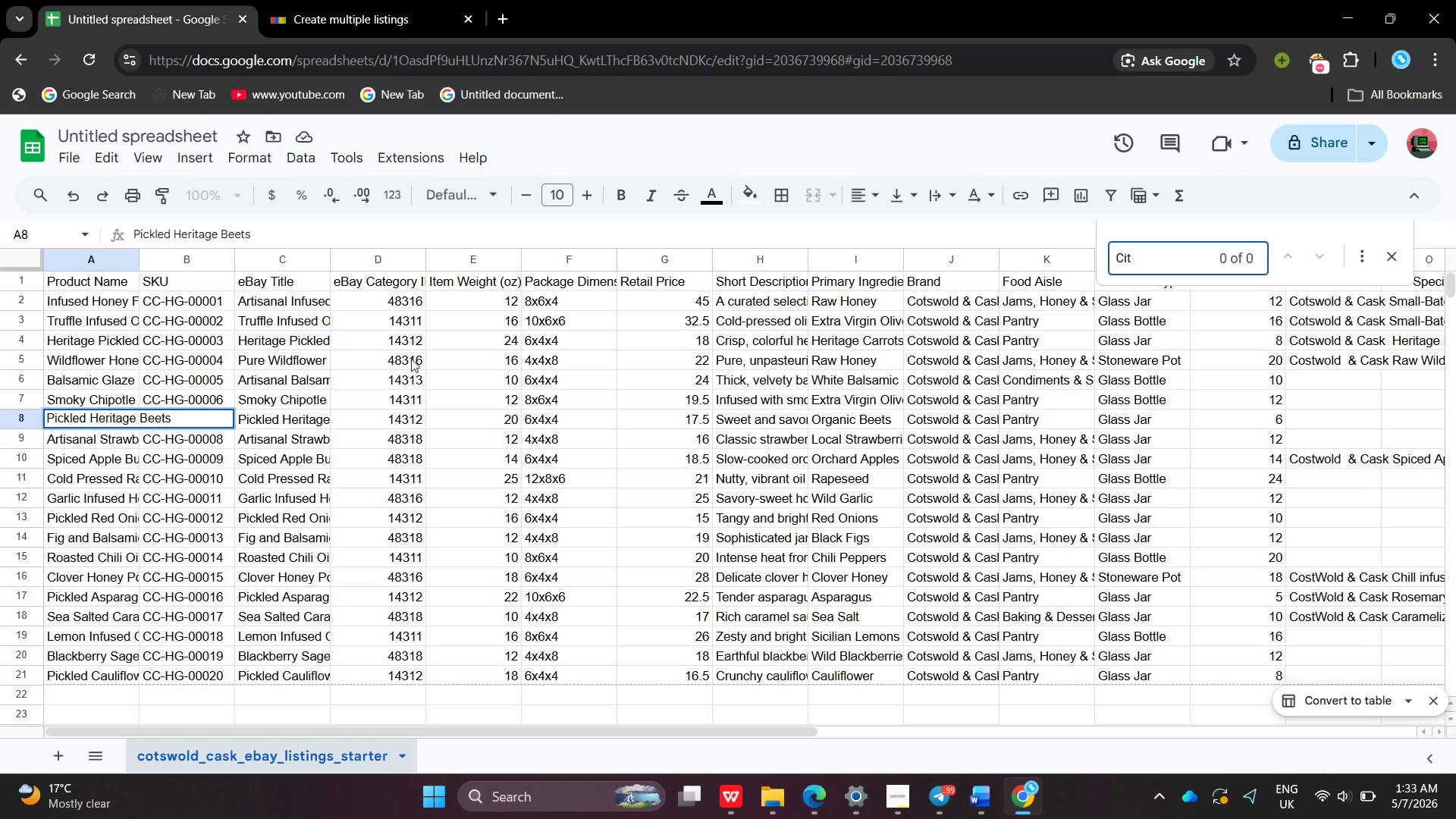 
wait(7.84)
 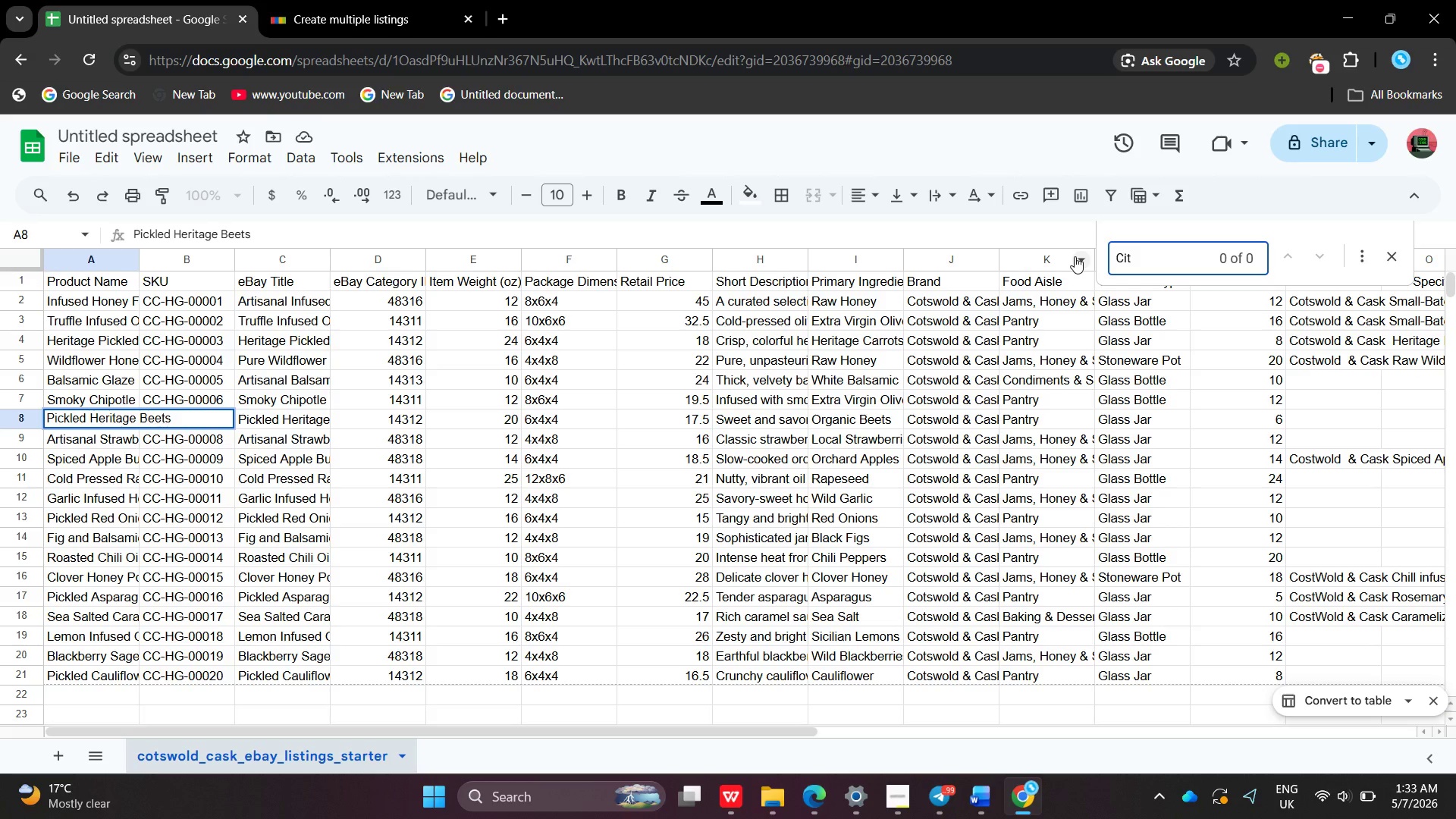 
double_click([114, 380])
 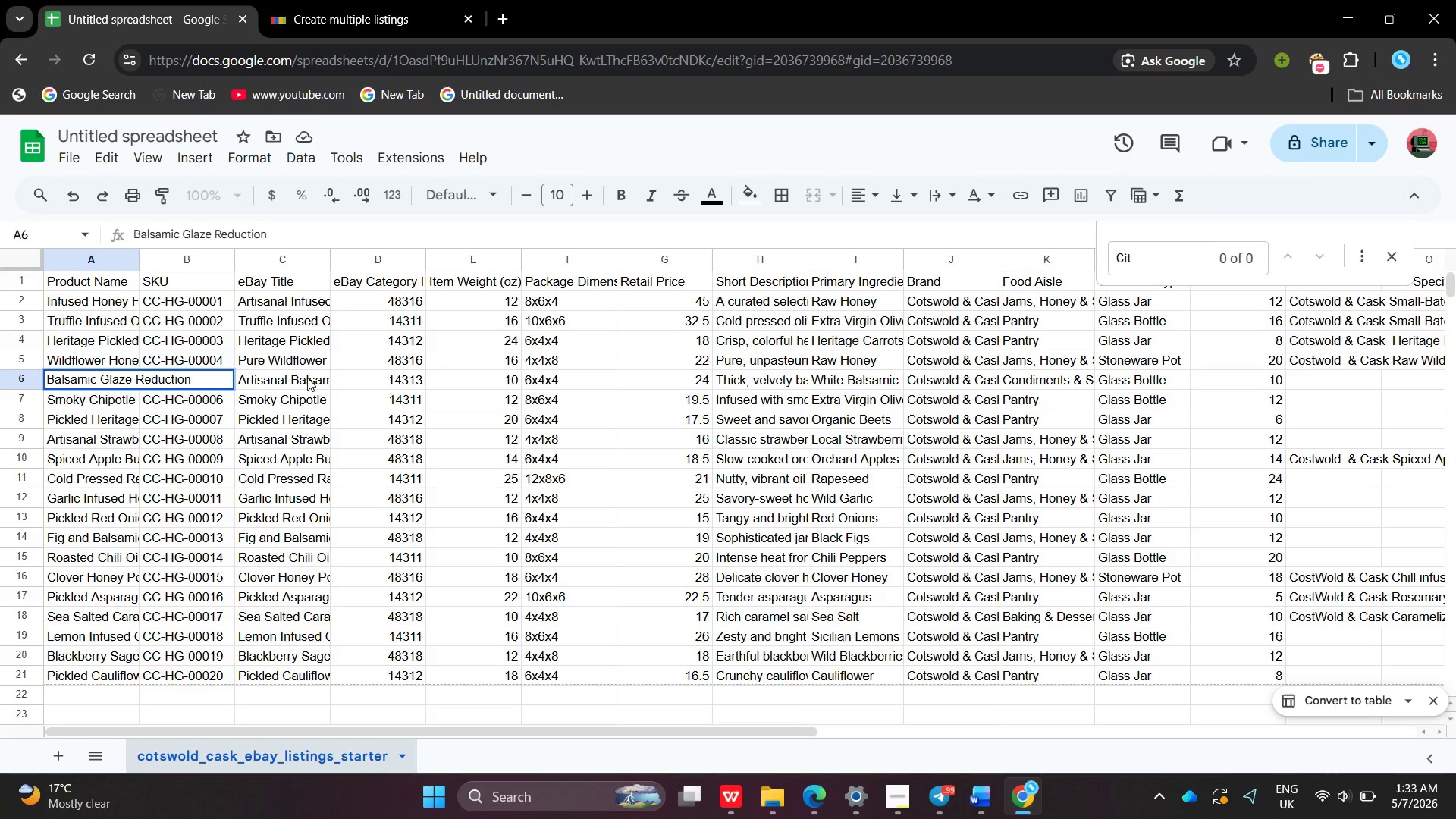 
double_click([307, 378])
 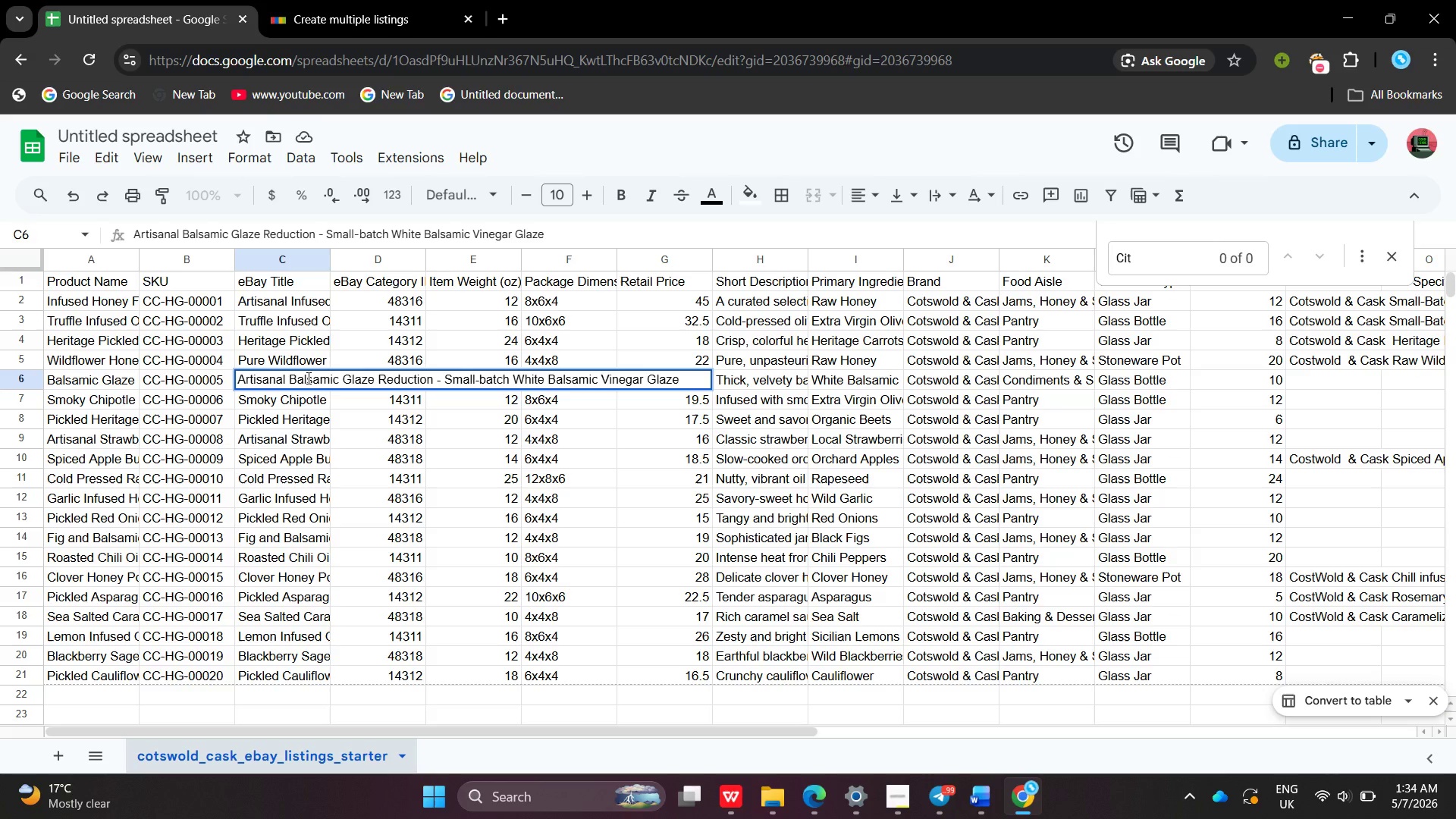 
wait(21.48)
 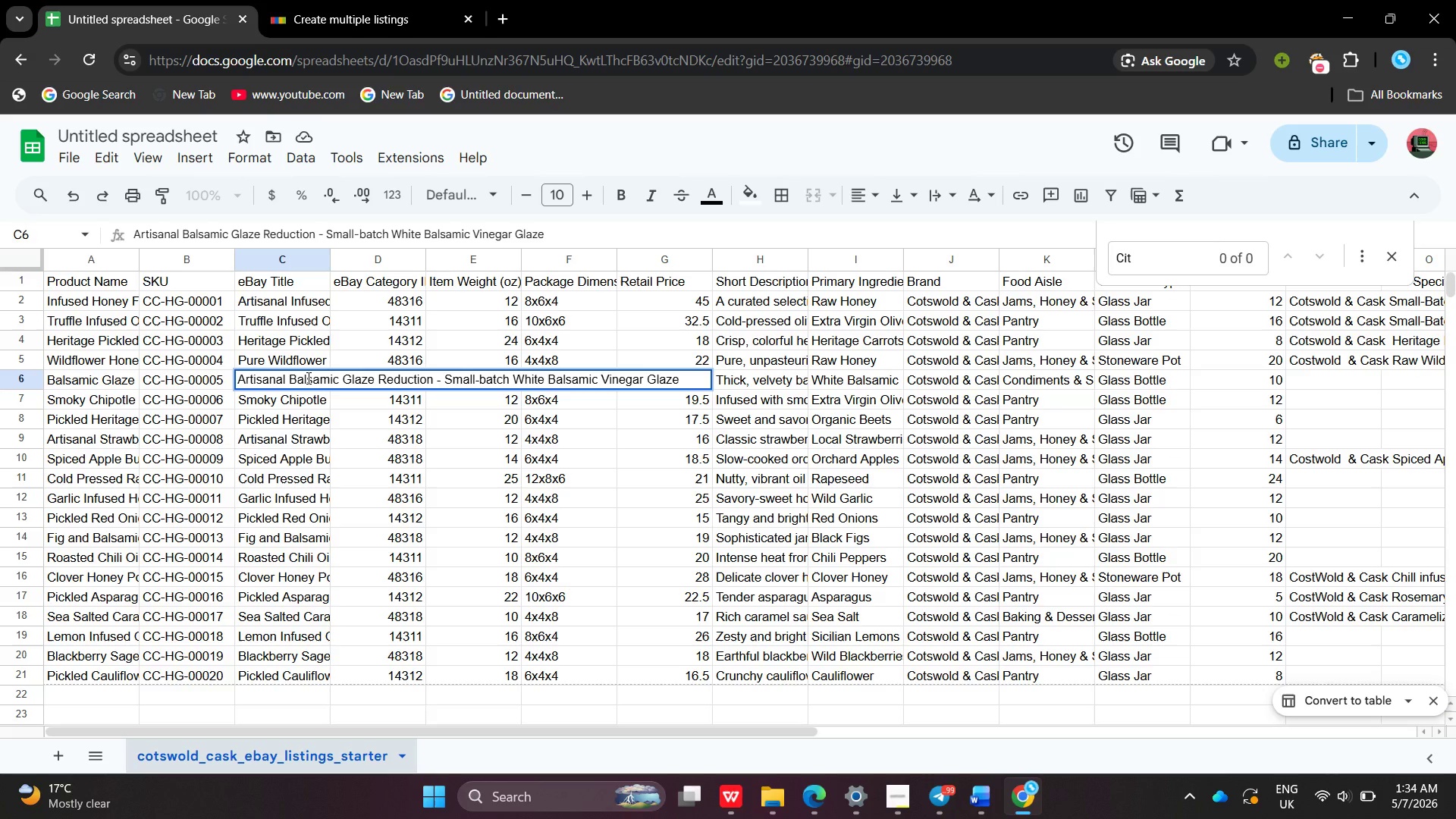 
double_click([133, 548])
 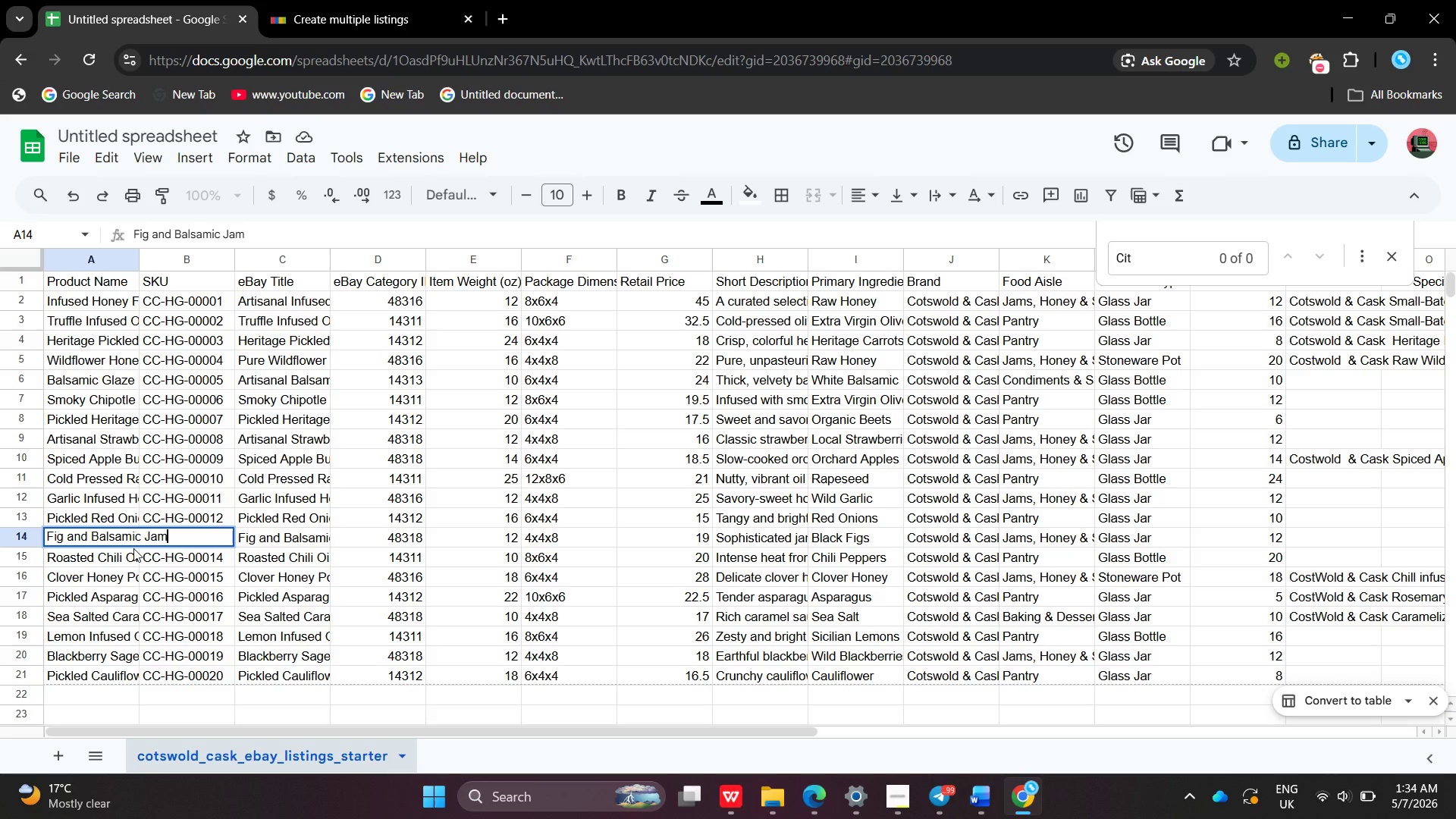 
wait(32.56)
 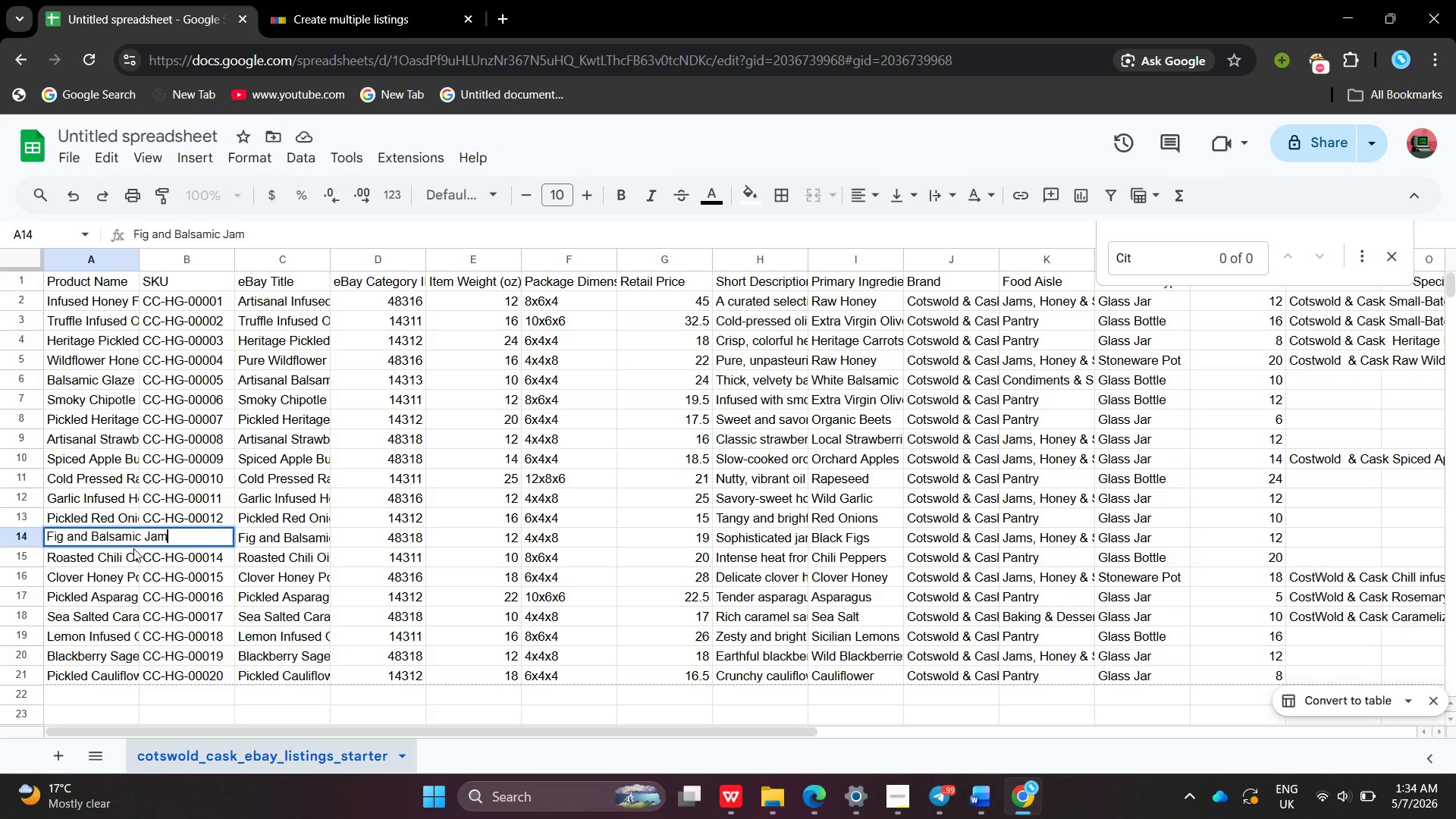 
left_click([187, 540])
 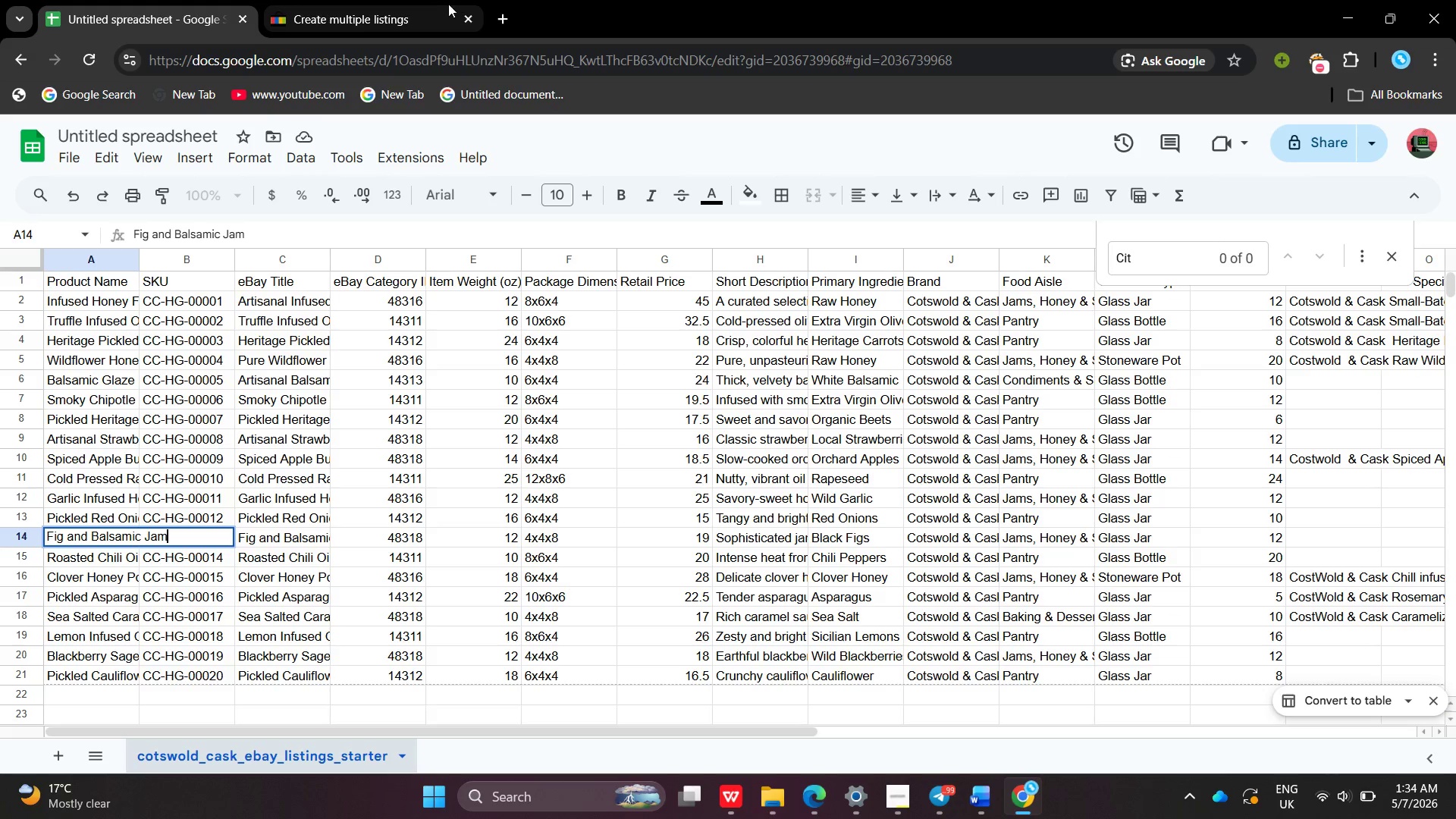 
left_click([447, 5])
 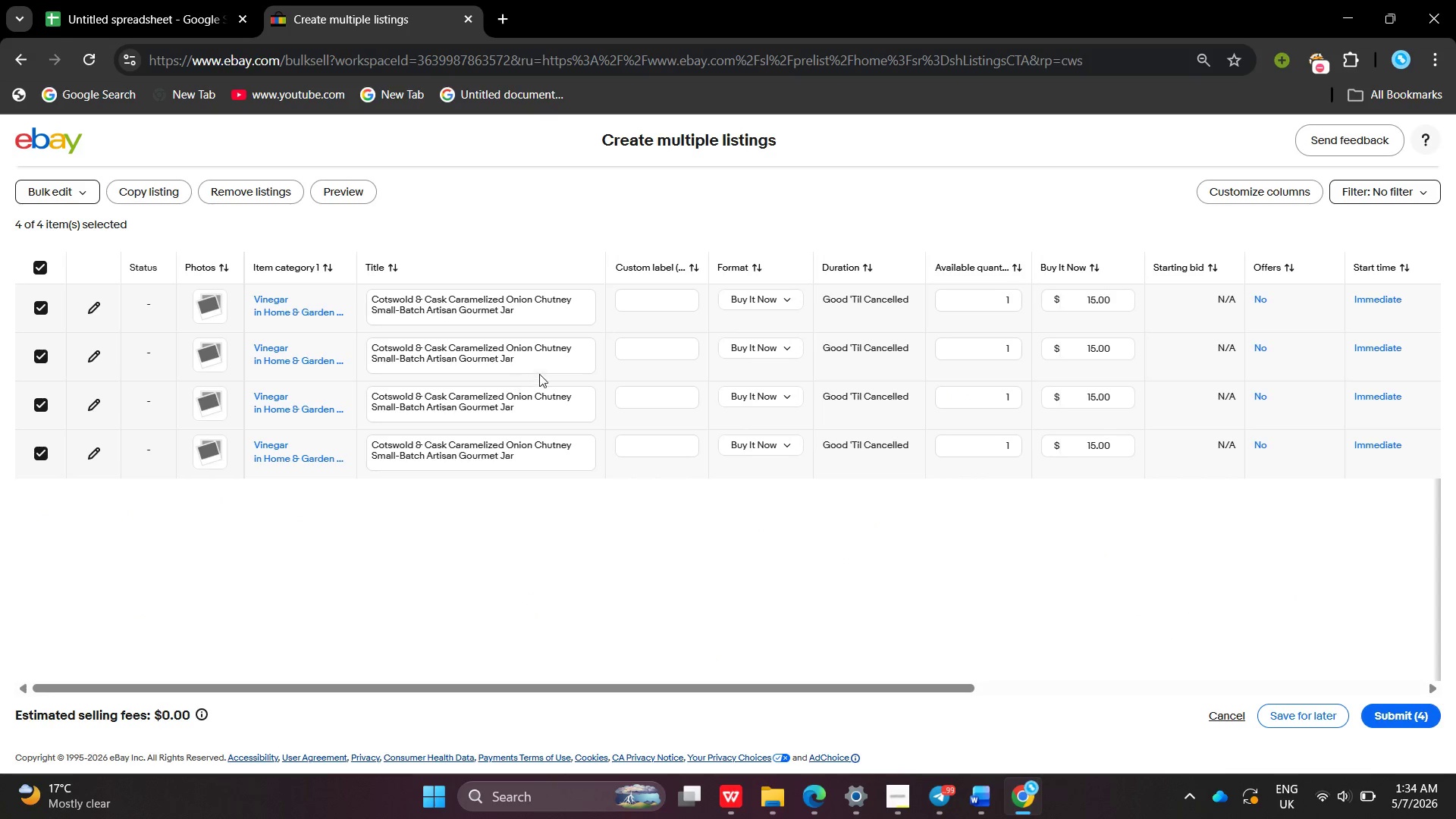 
left_click([541, 371])
 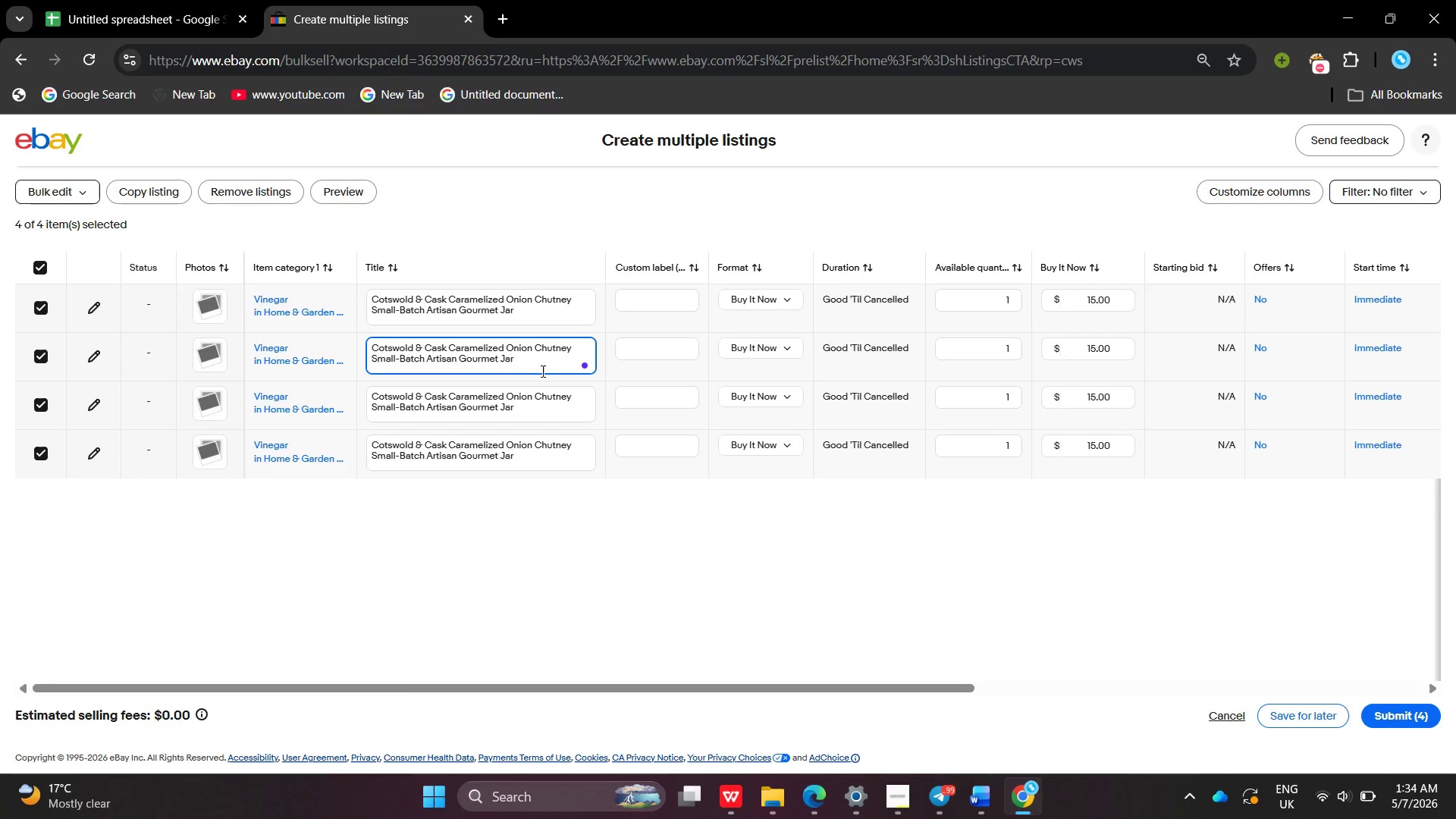 
left_click_drag(start_coordinate=[541, 371], to_coordinate=[448, 345])
 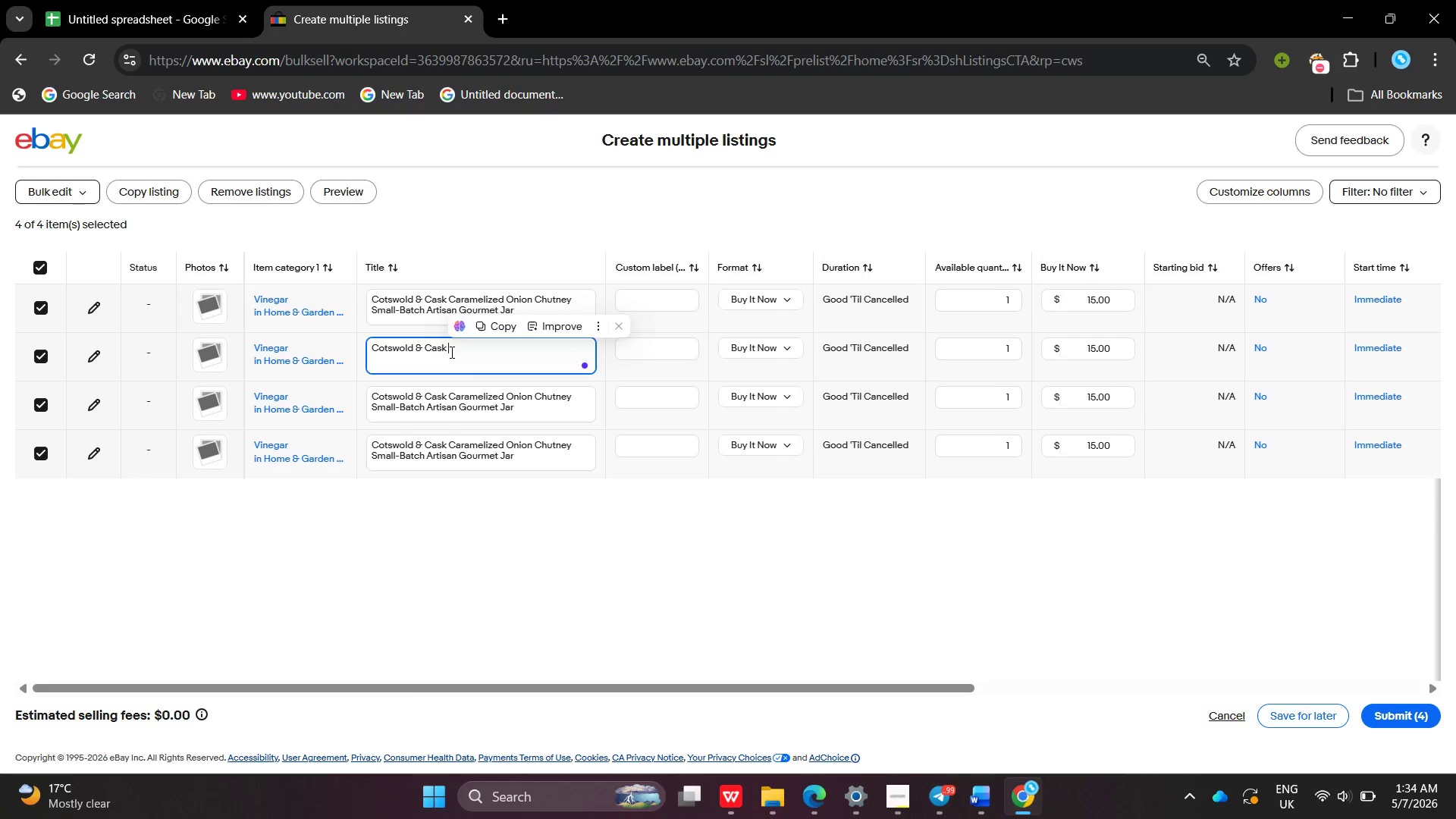 
key(Backspace)
 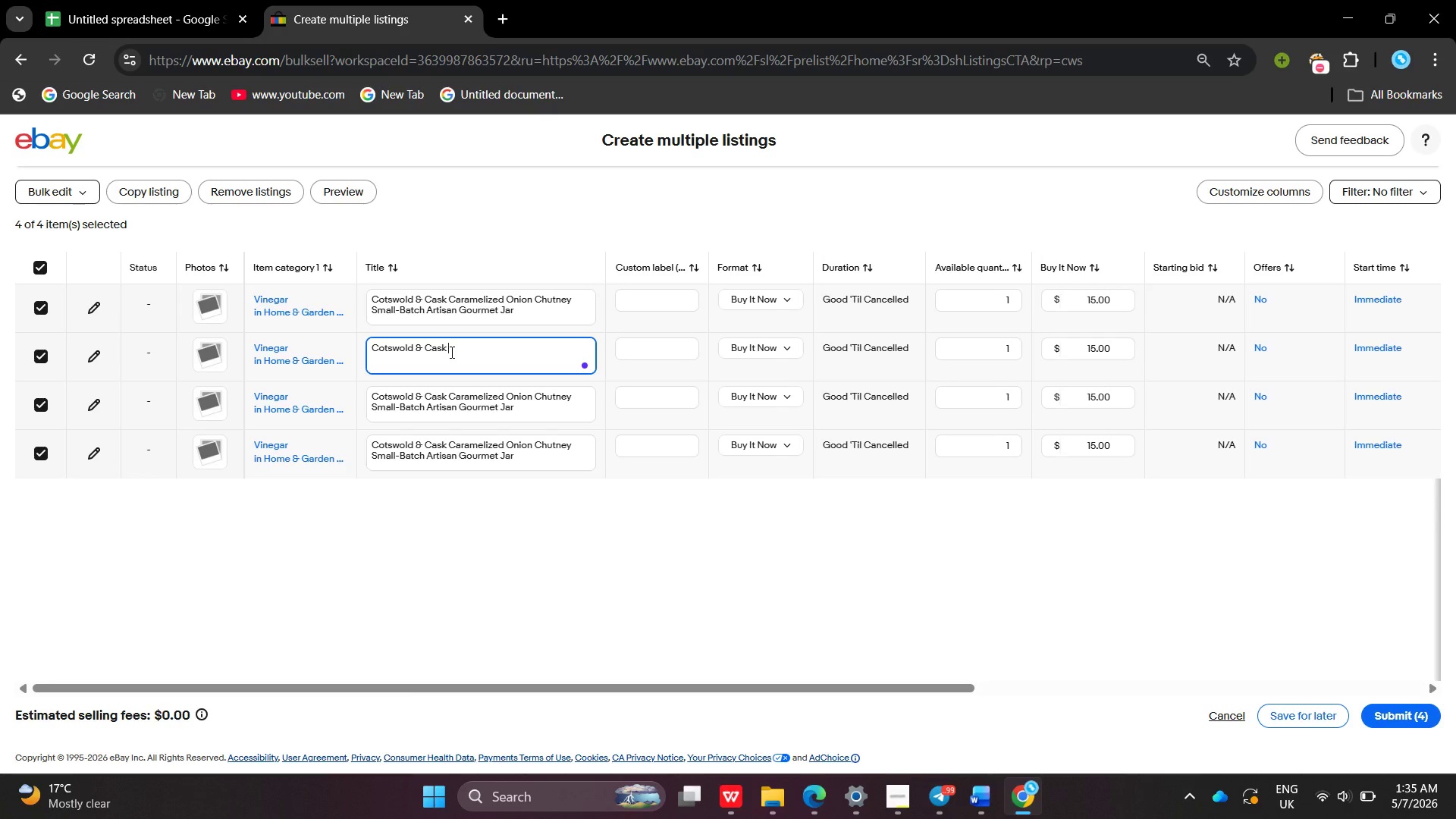 
wait(30.61)
 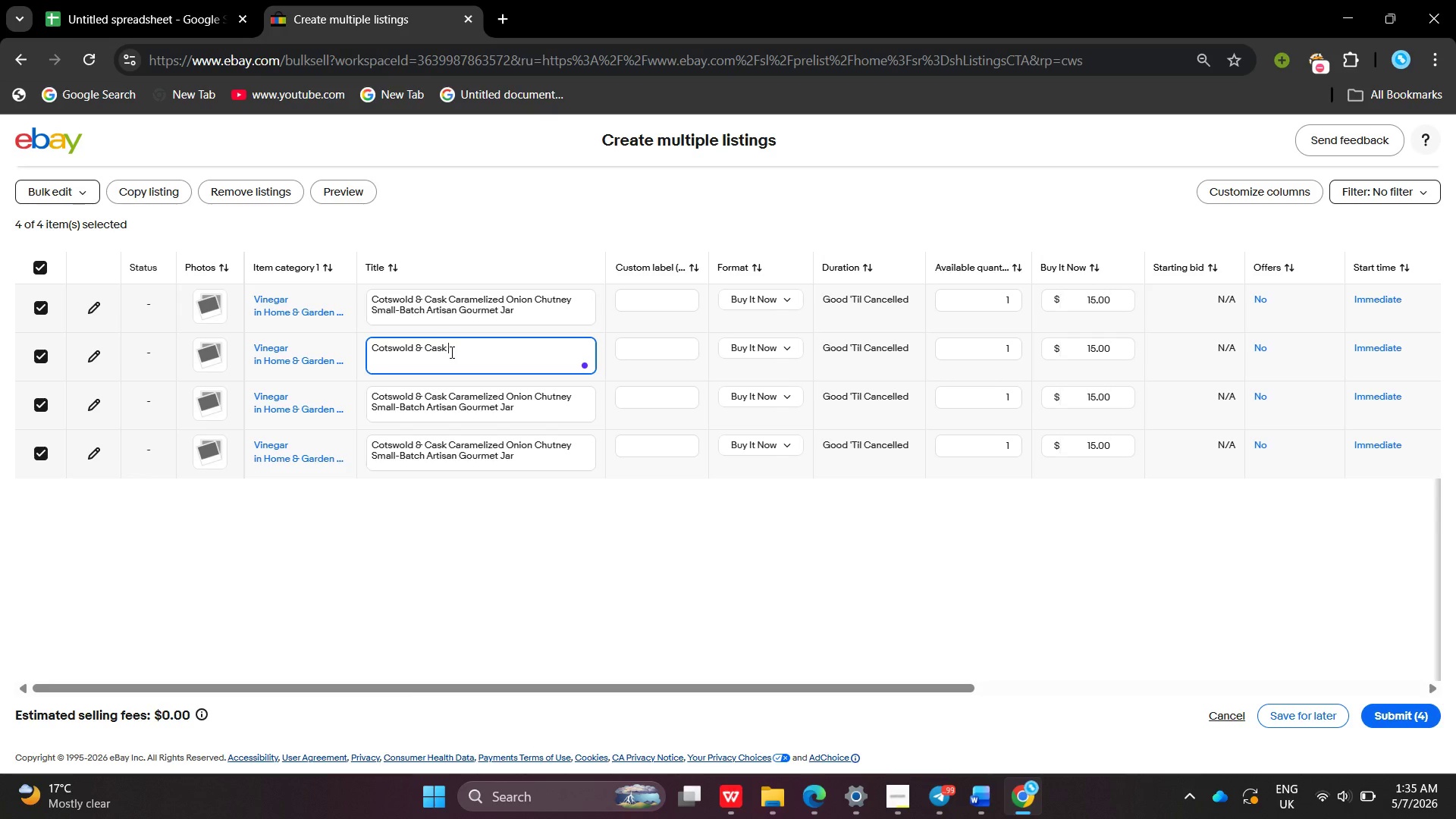 
key(F)
 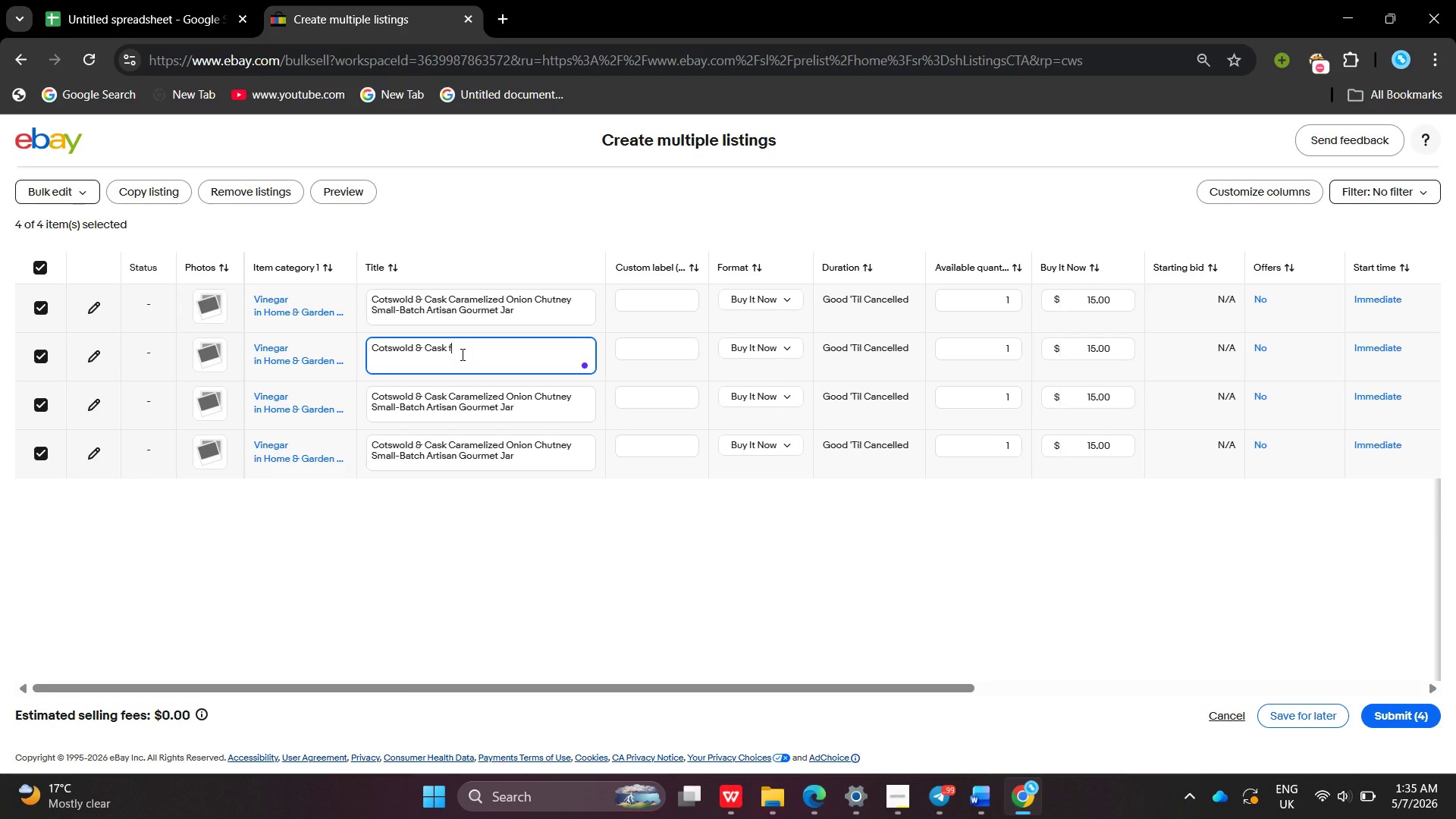 
wait(5.61)
 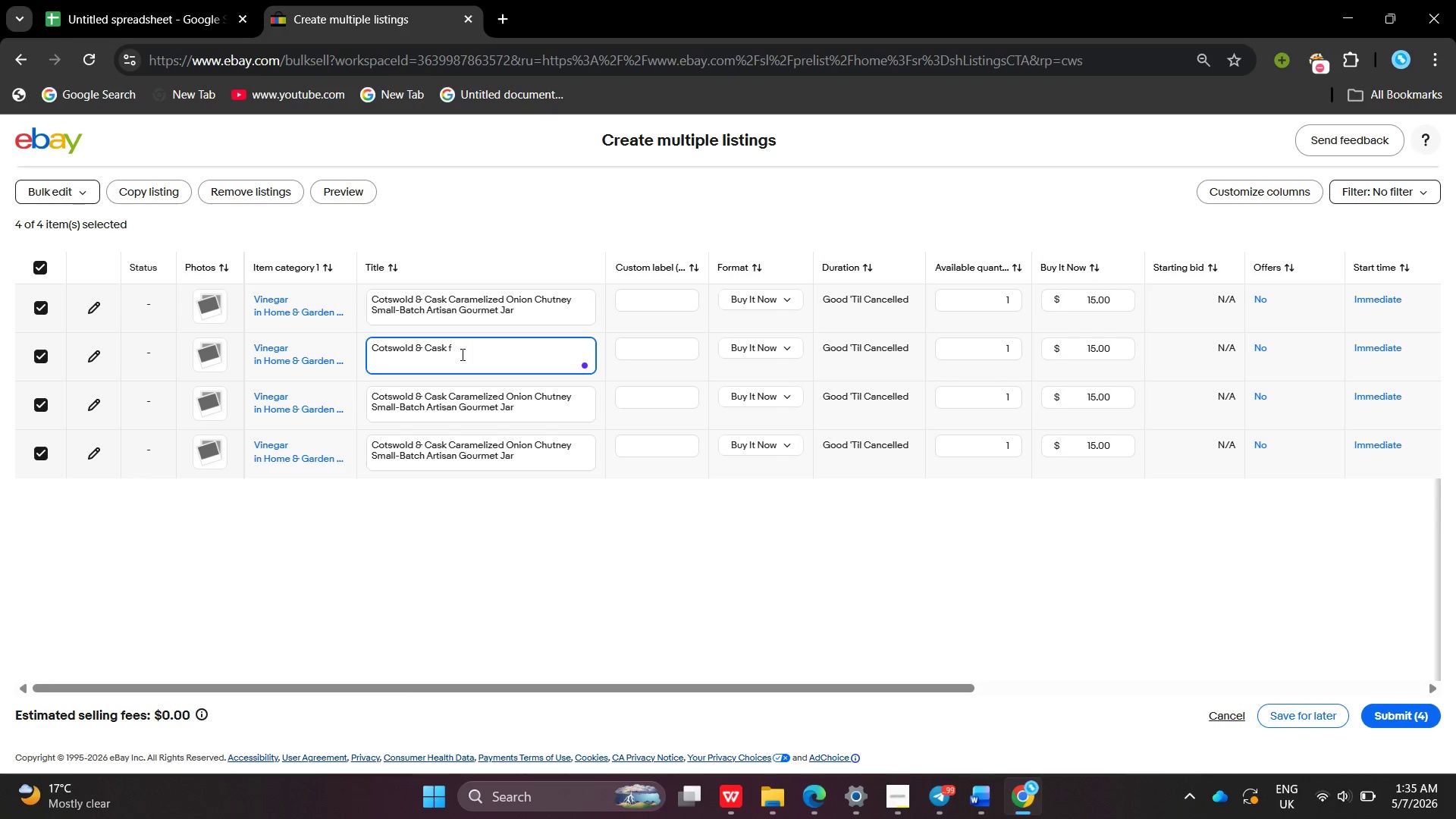 
key(Backspace)
type( Fig & B)
key(Backspace)
type(al)
key(Backspace)
key(Backspace)
type(Balsamic Jam Small-Batch Artisan Gourmet Glss Jae)
key(Backspace)
type(r)
 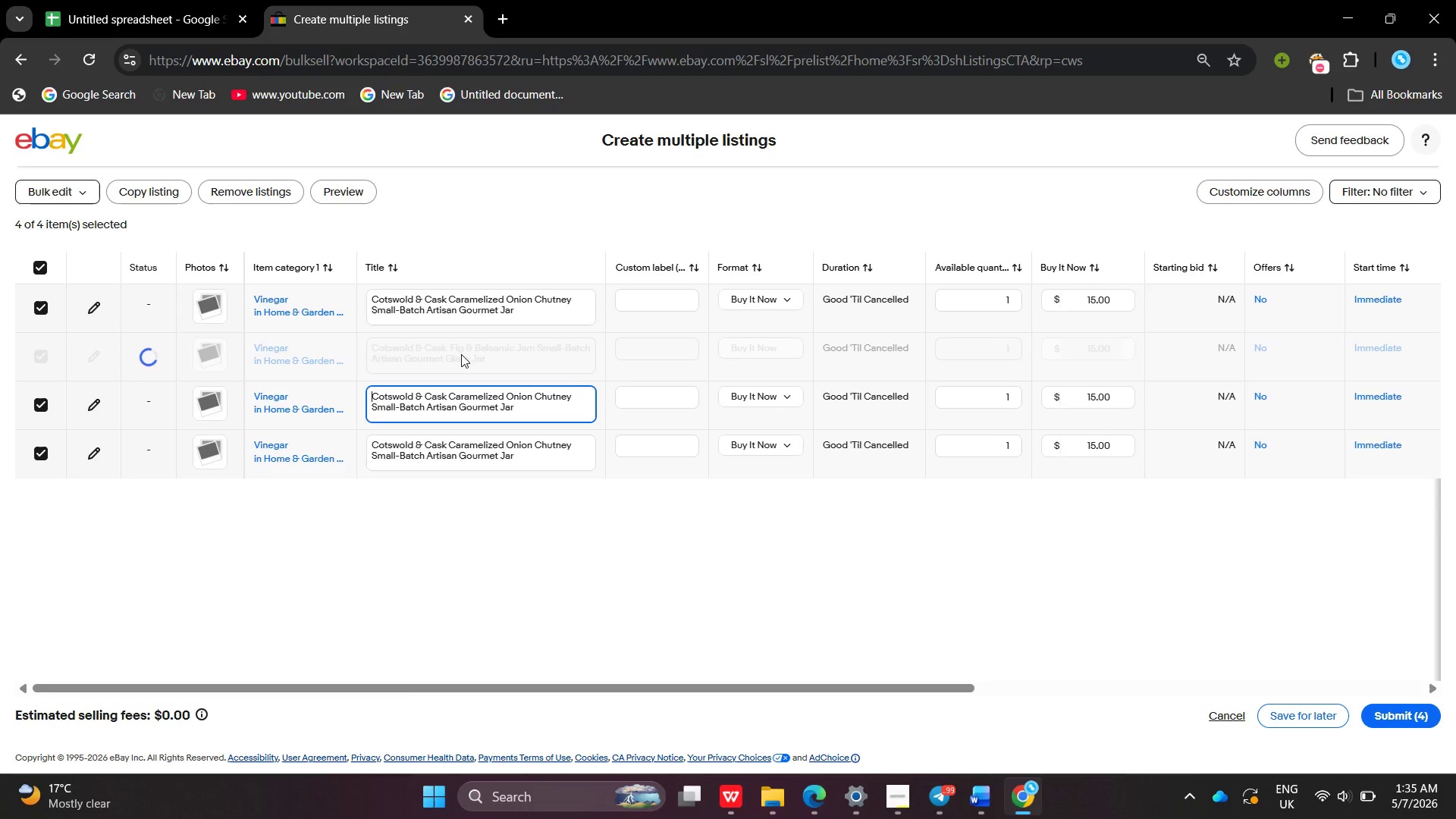 
key(Enter)
 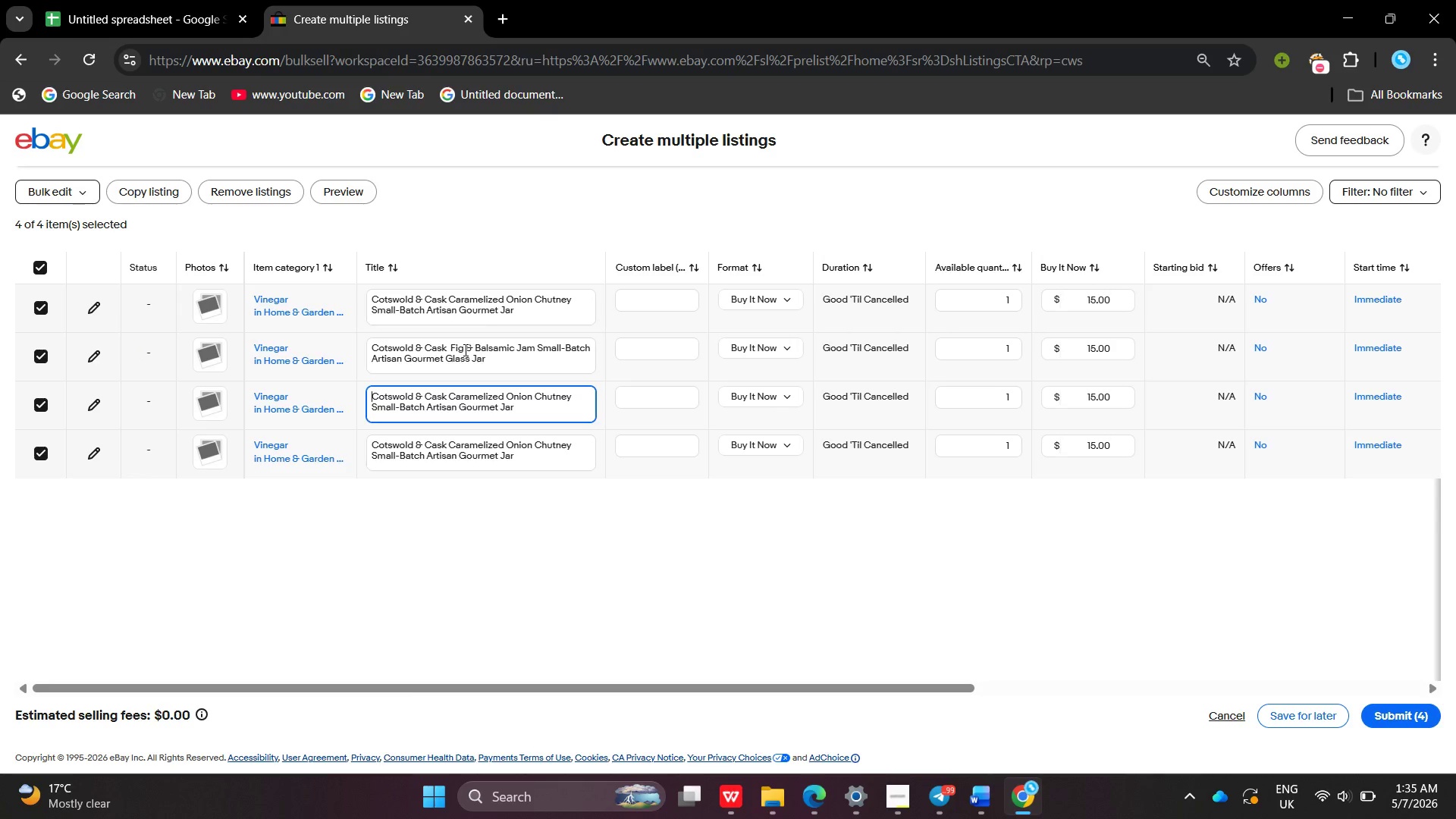 
left_click_drag(start_coordinate=[538, 314], to_coordinate=[348, 292])
 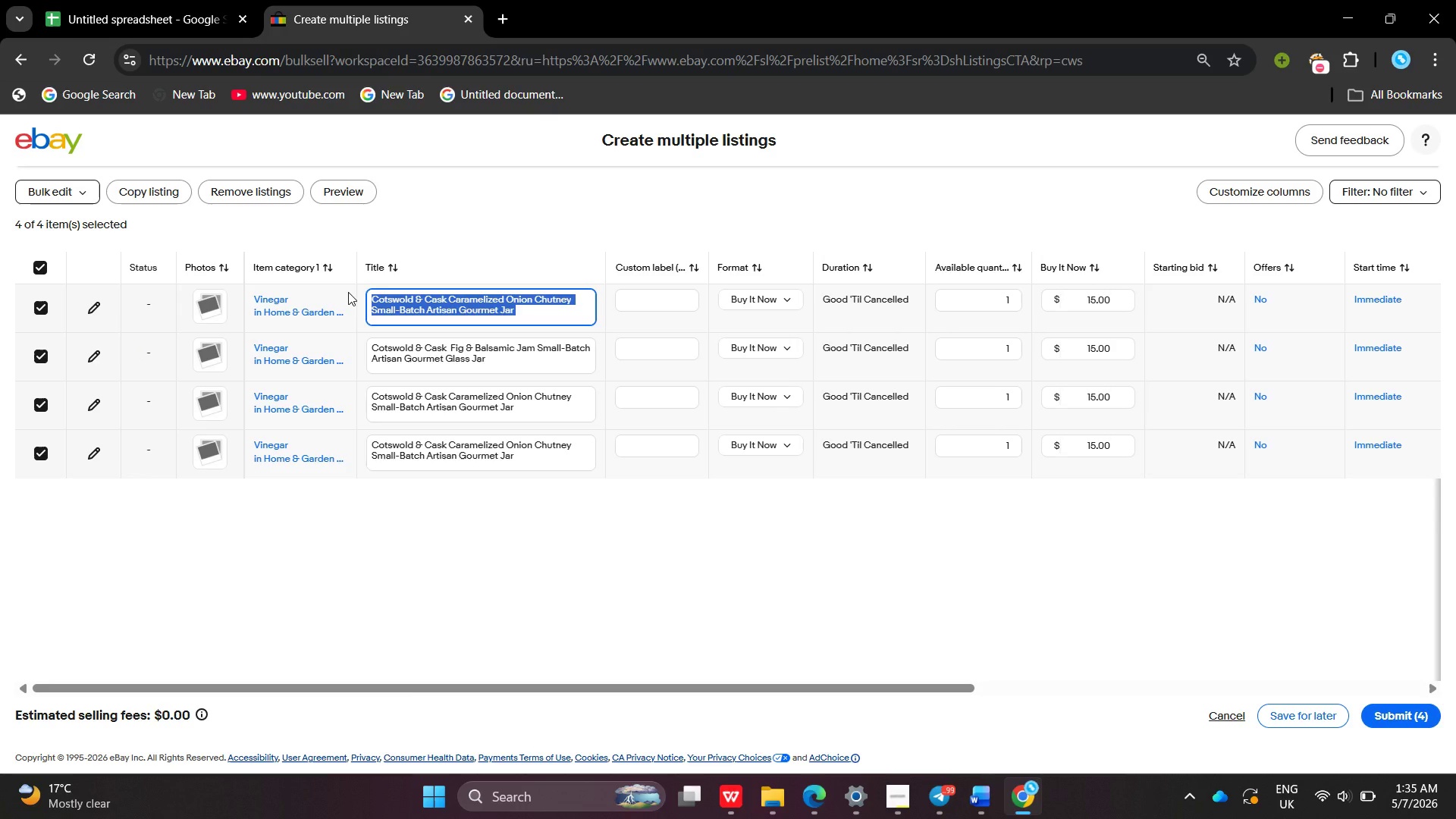 
key(Control+ControlLeft)
 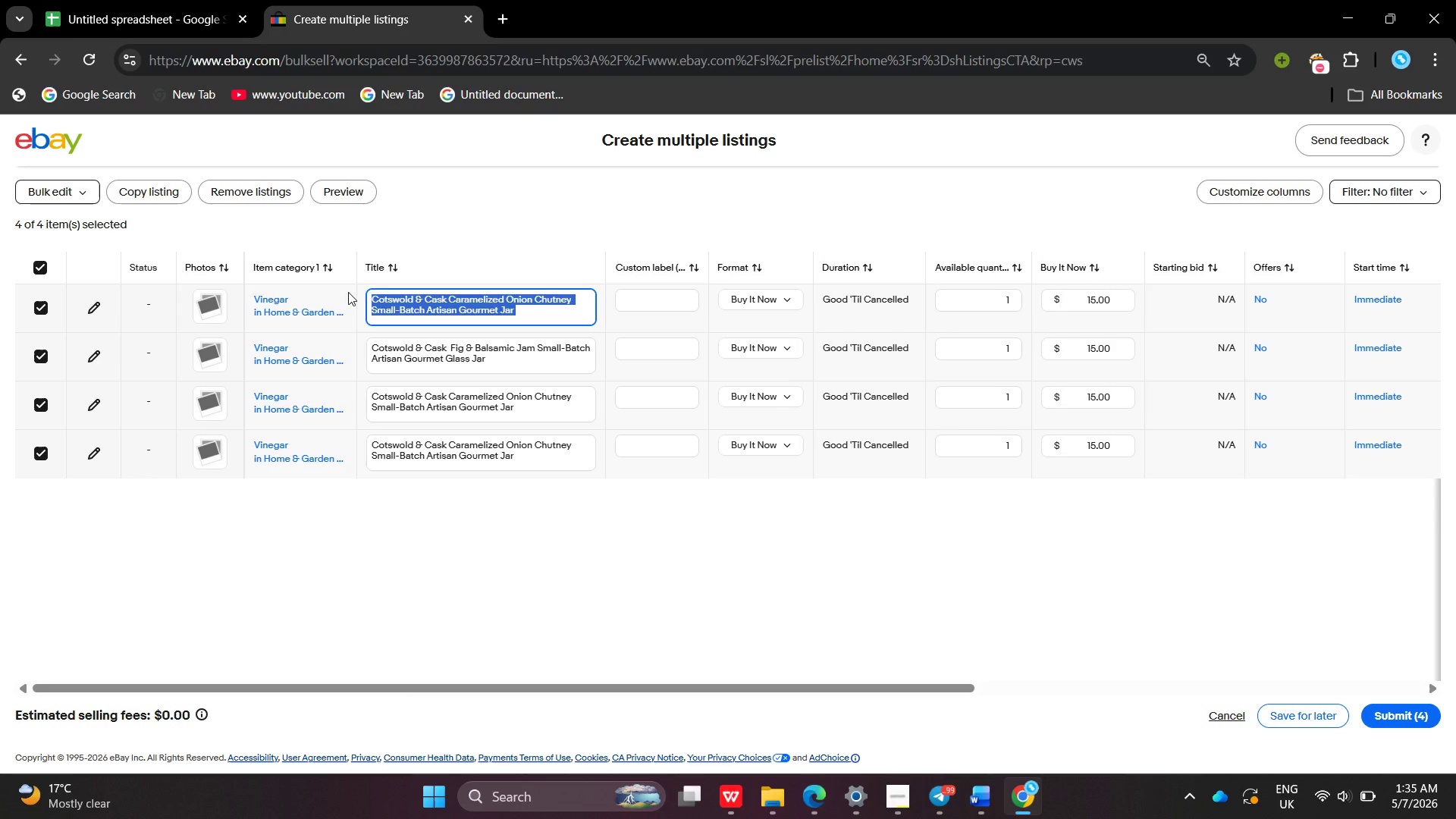 
key(Control+C)
 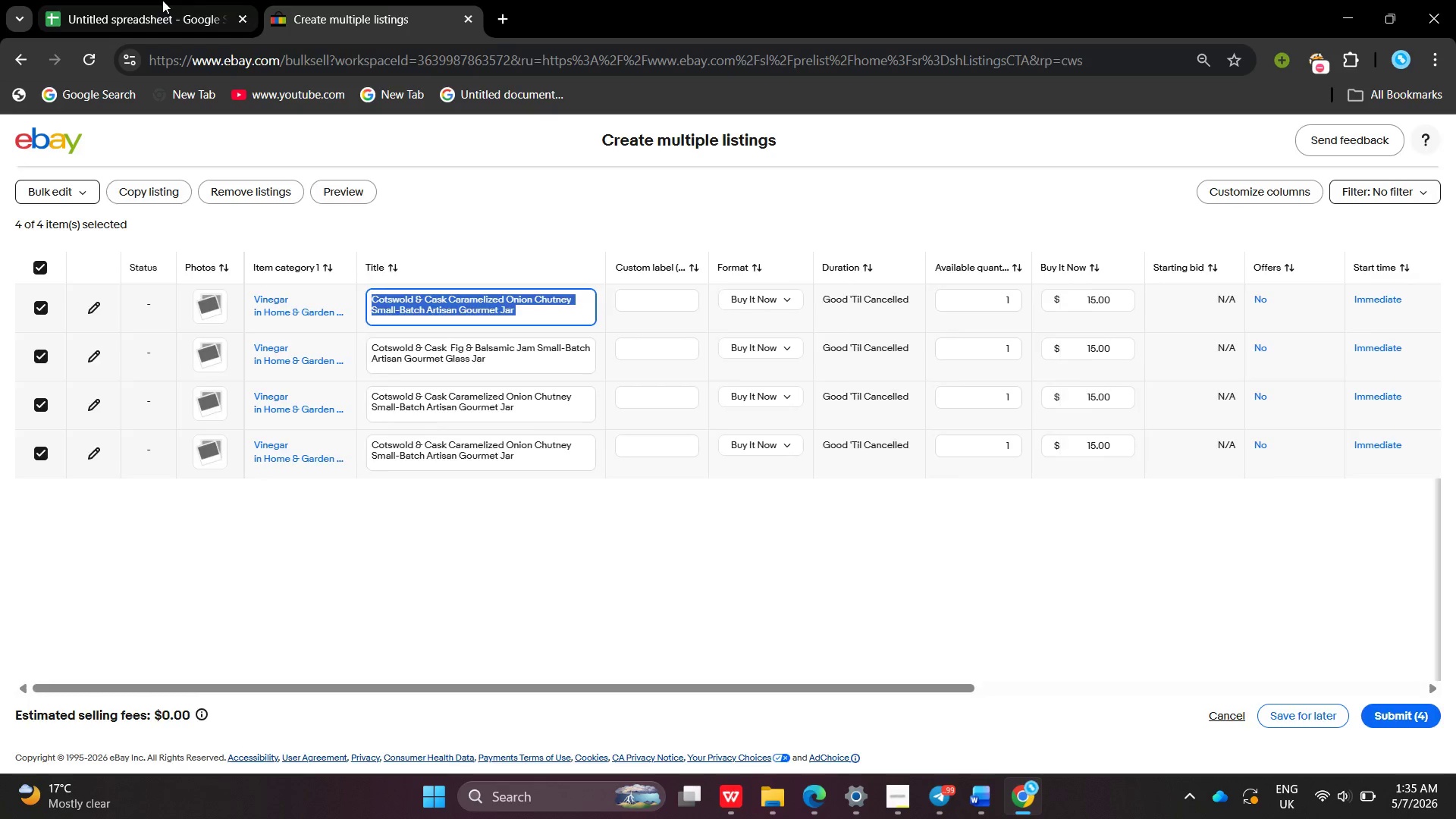 
left_click([162, 0])
 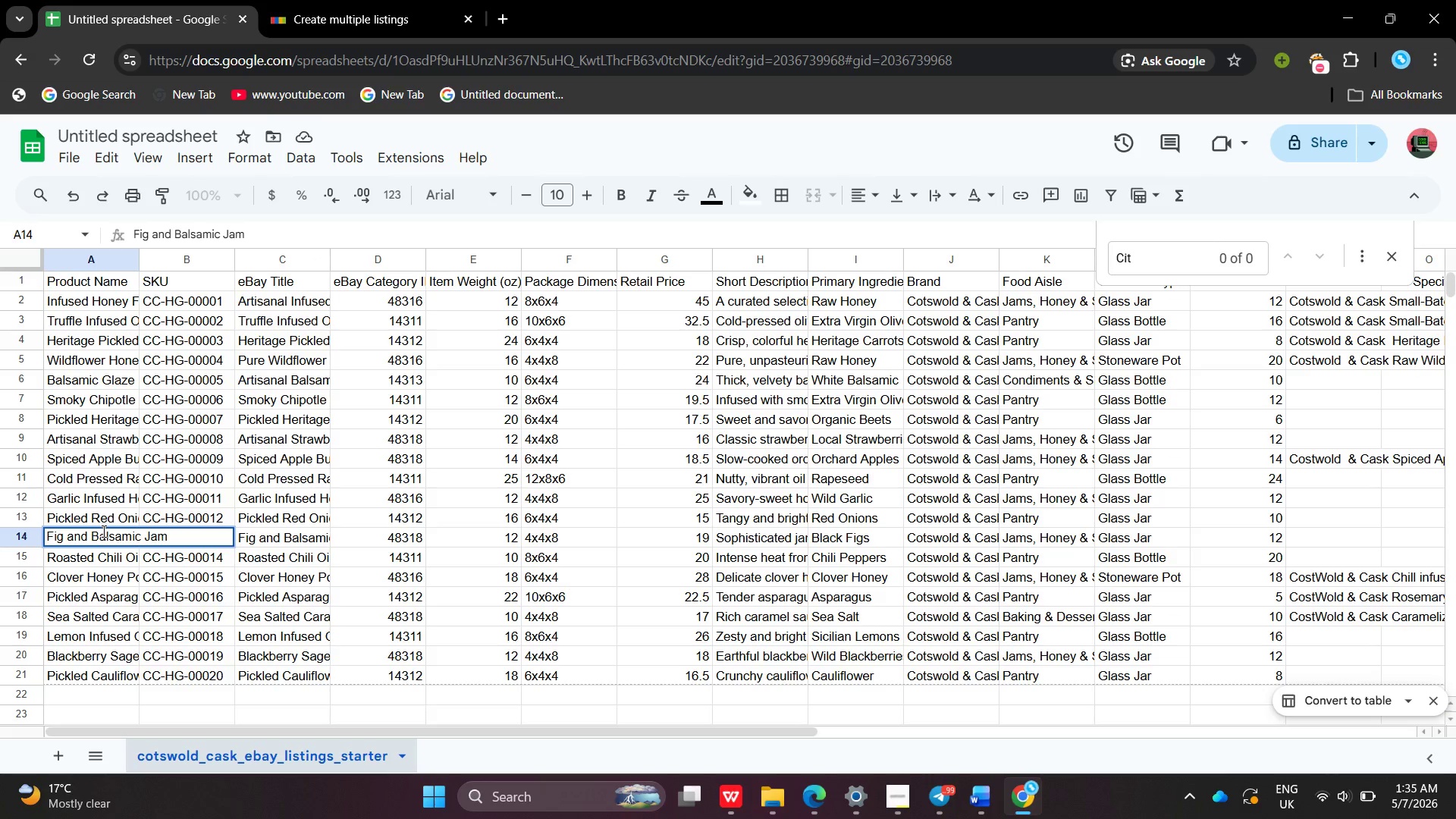 
left_click([102, 510])
 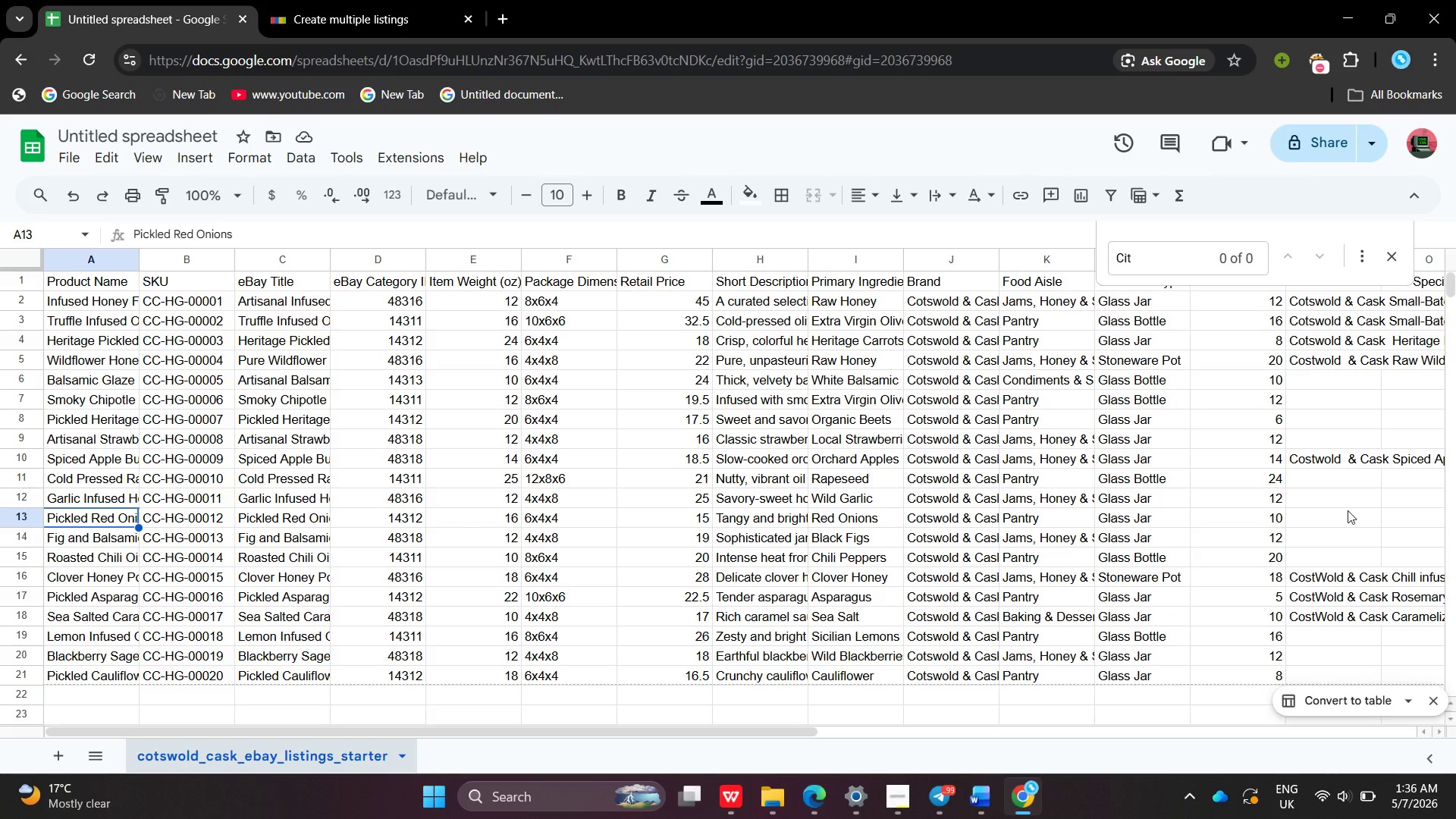 
double_click([1333, 525])
 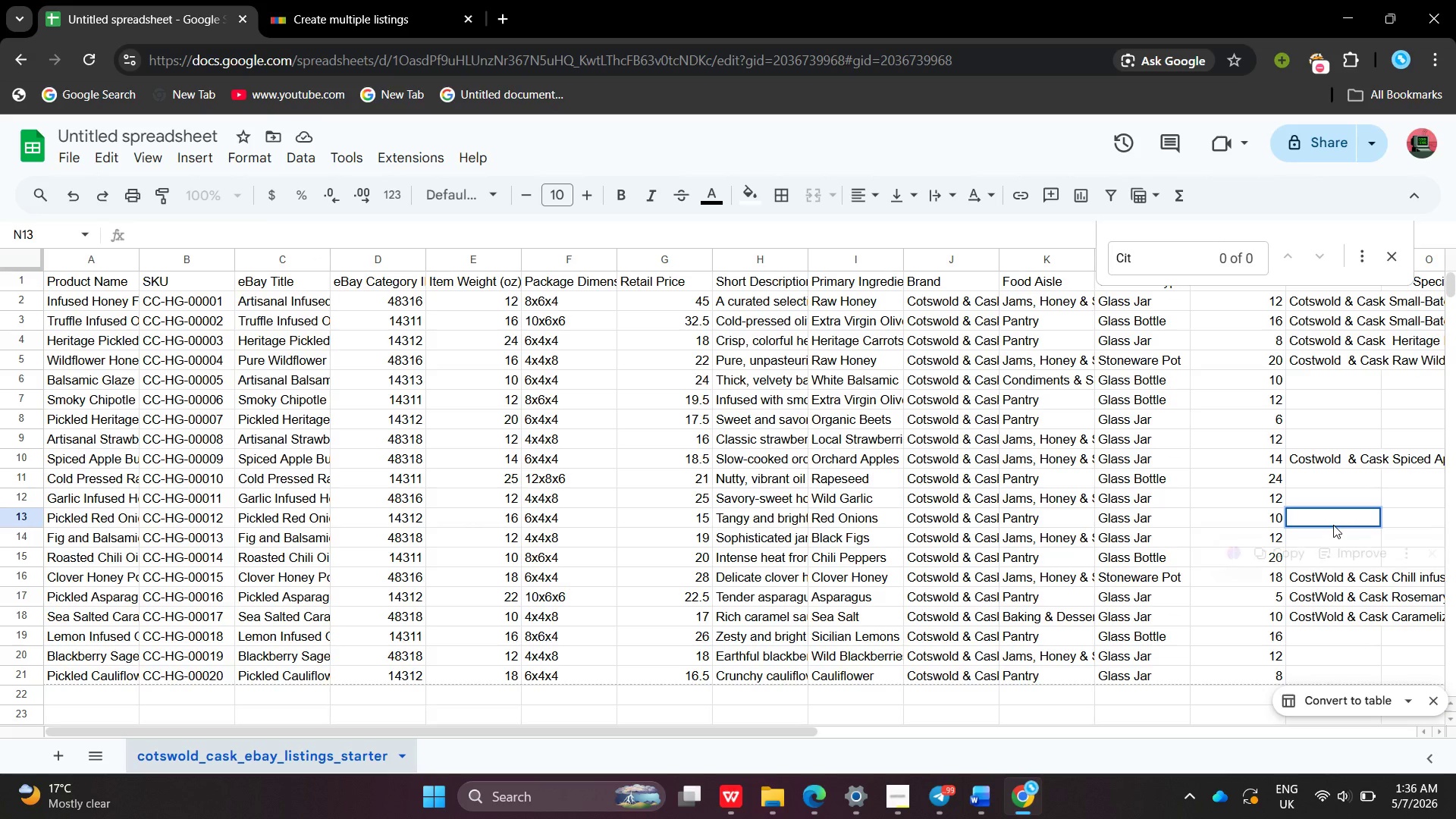 
triple_click([1333, 525])
 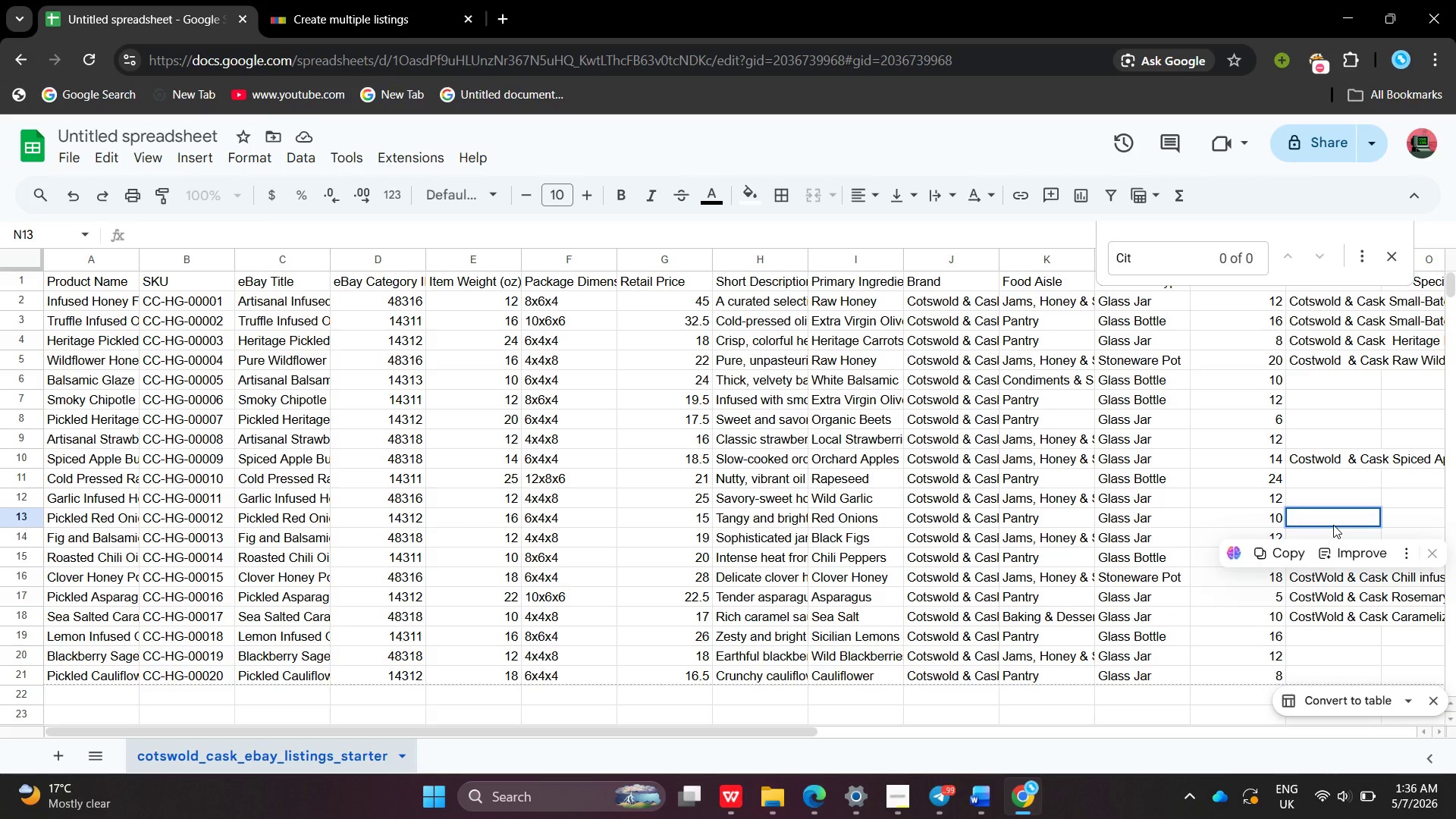 
key(Control+ControlLeft)
 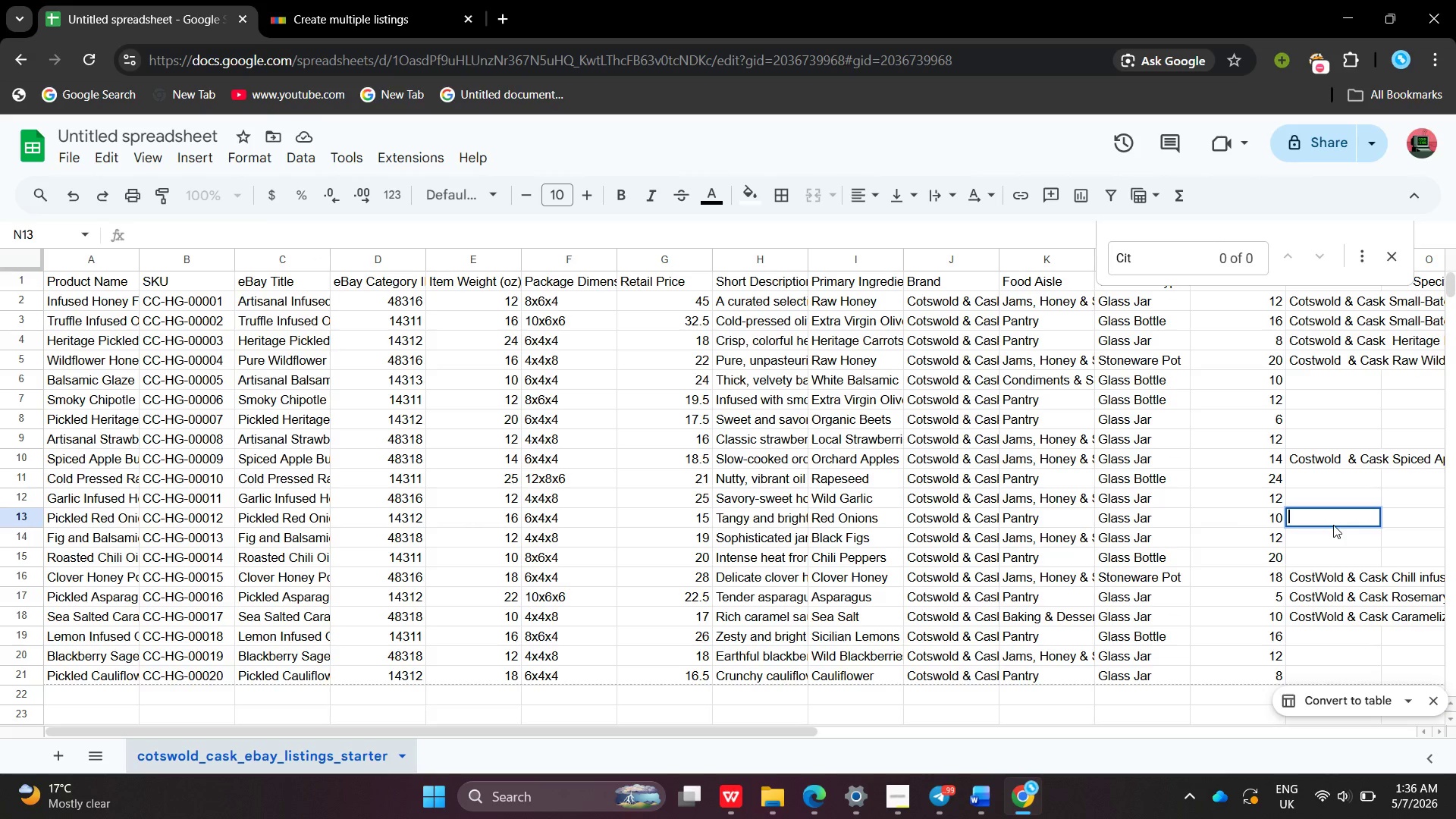 
key(Control+V)
 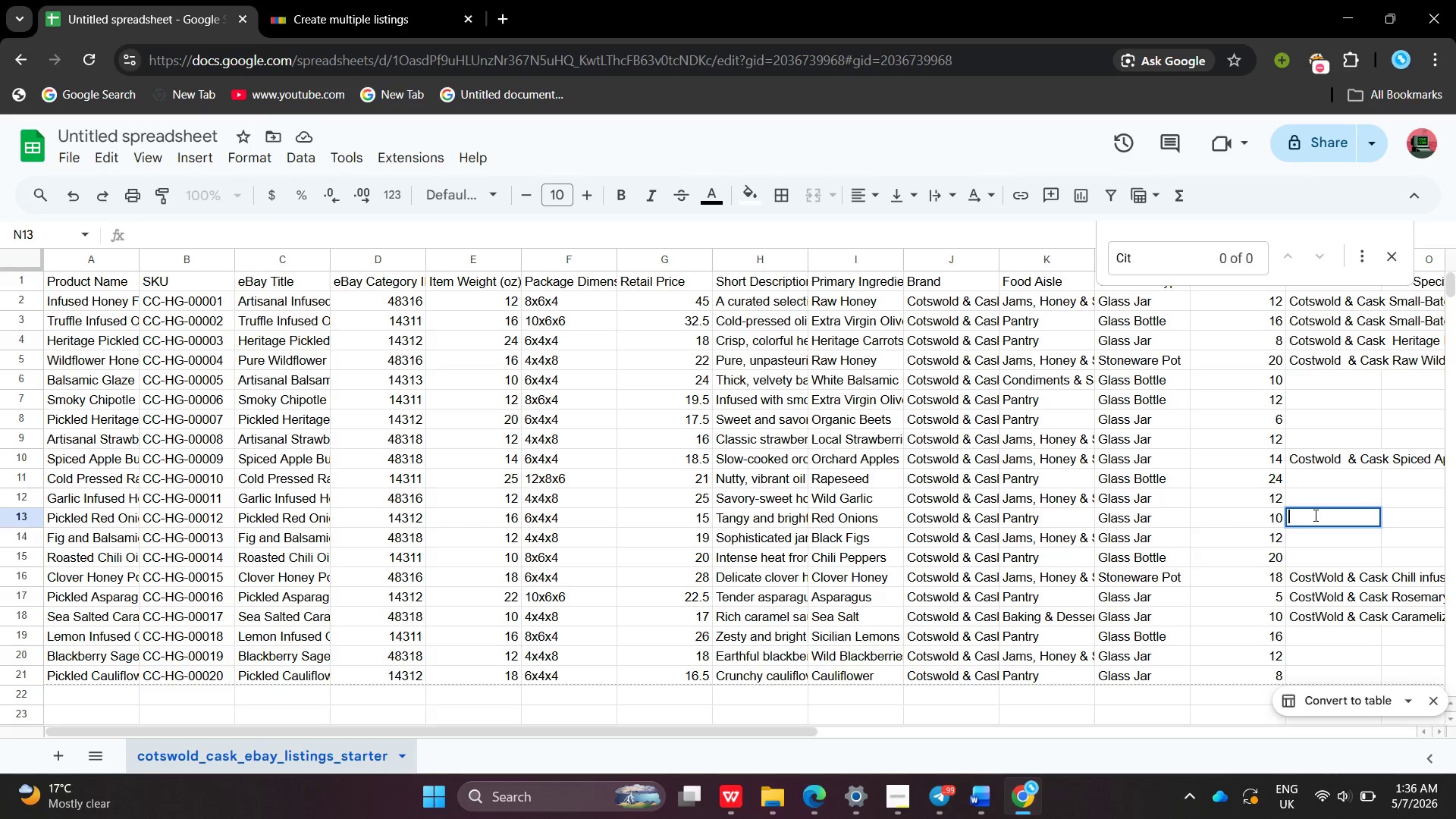 
left_click([1314, 515])
 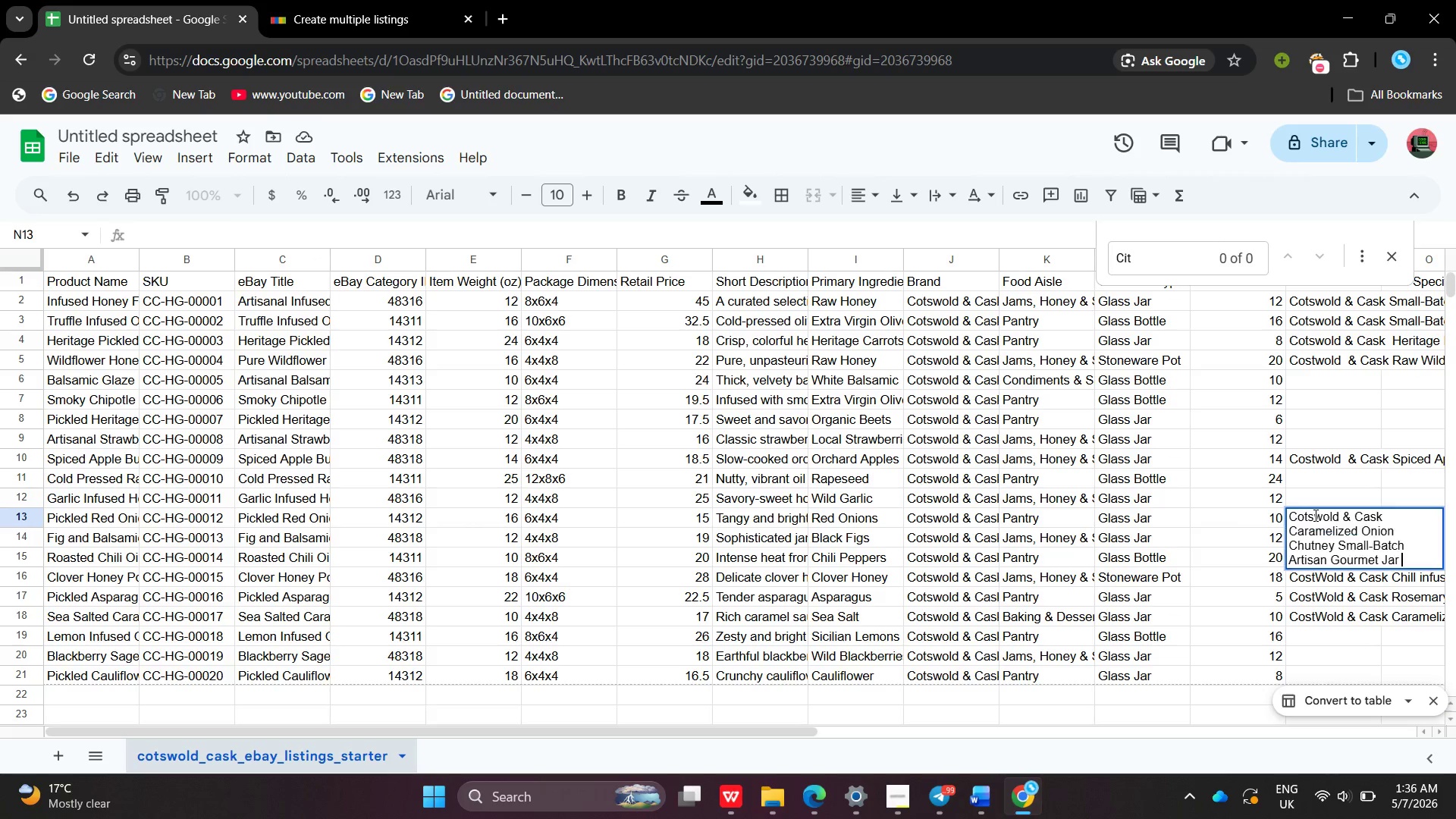 
key(Control+ControlLeft)
 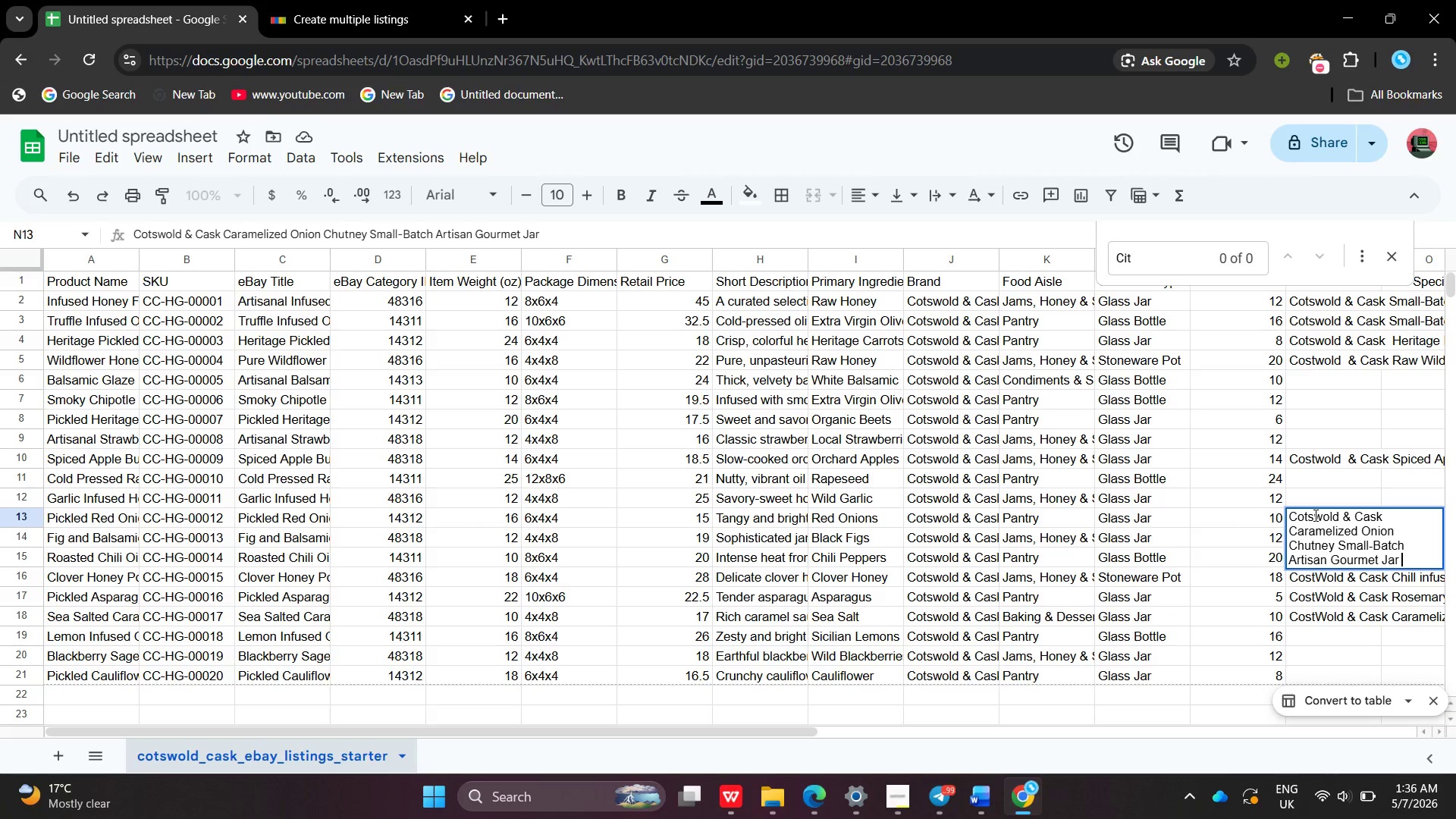 
key(Control+V)
 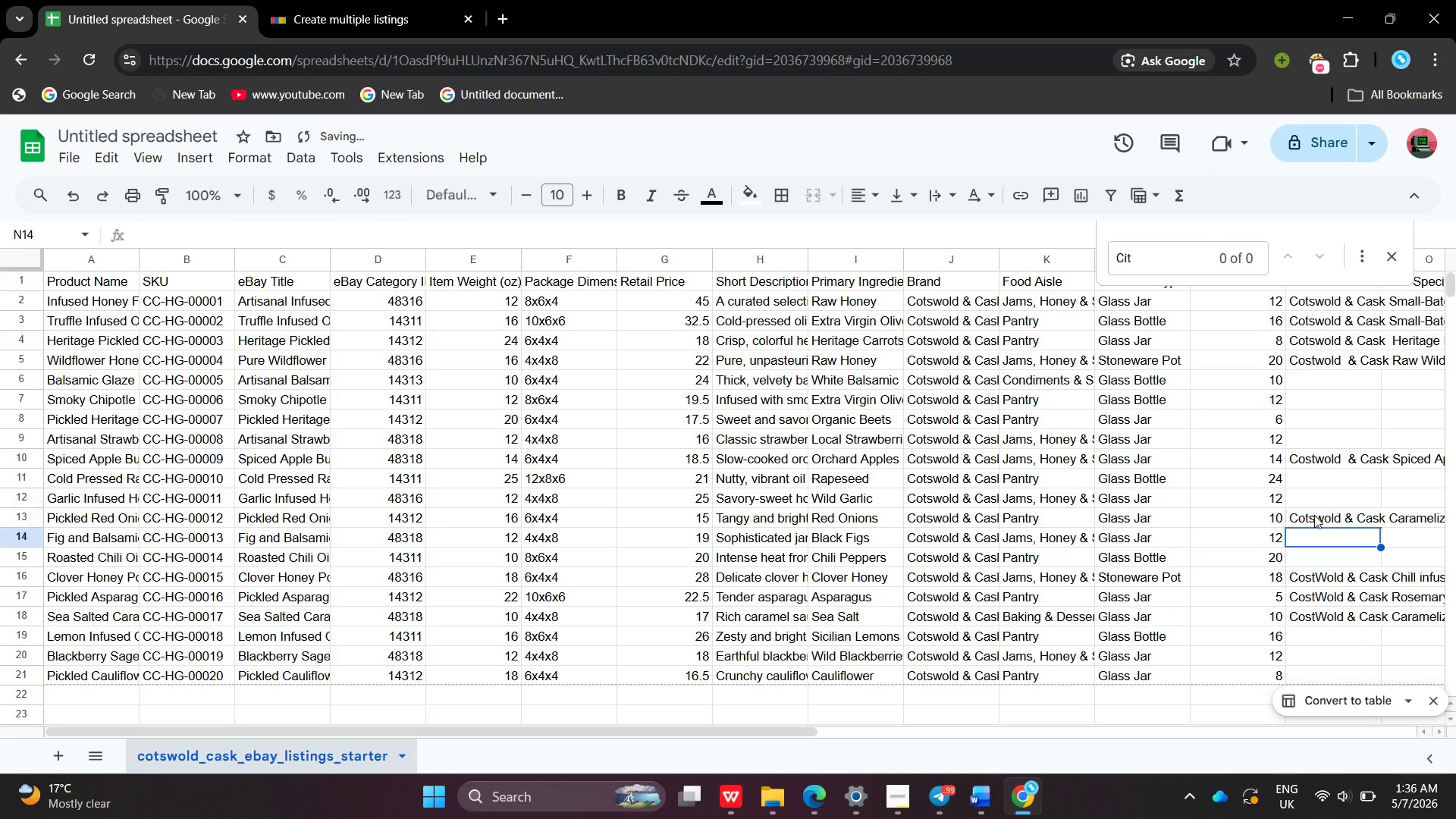 
key(Enter)
 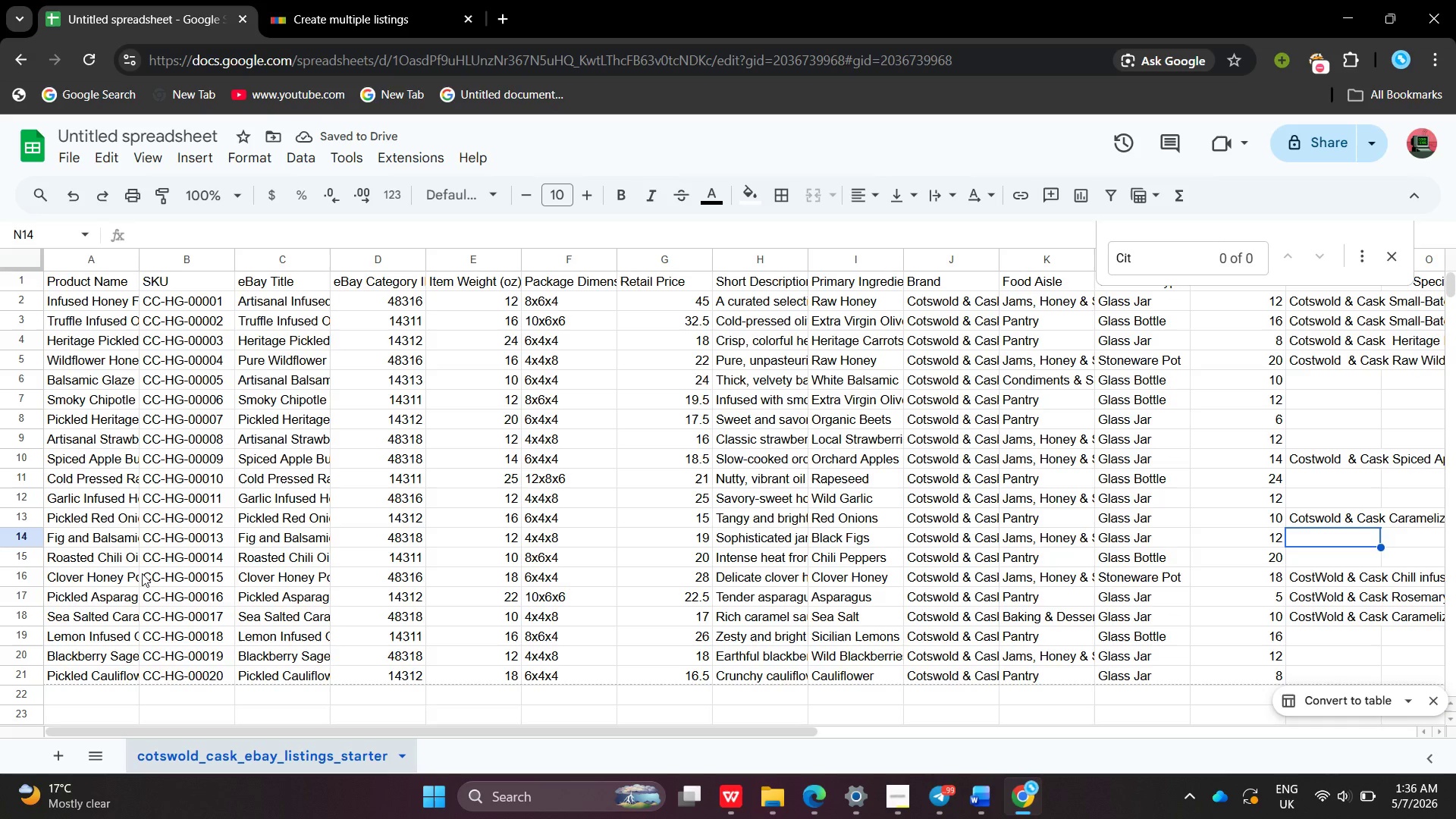 
left_click([177, 538])
 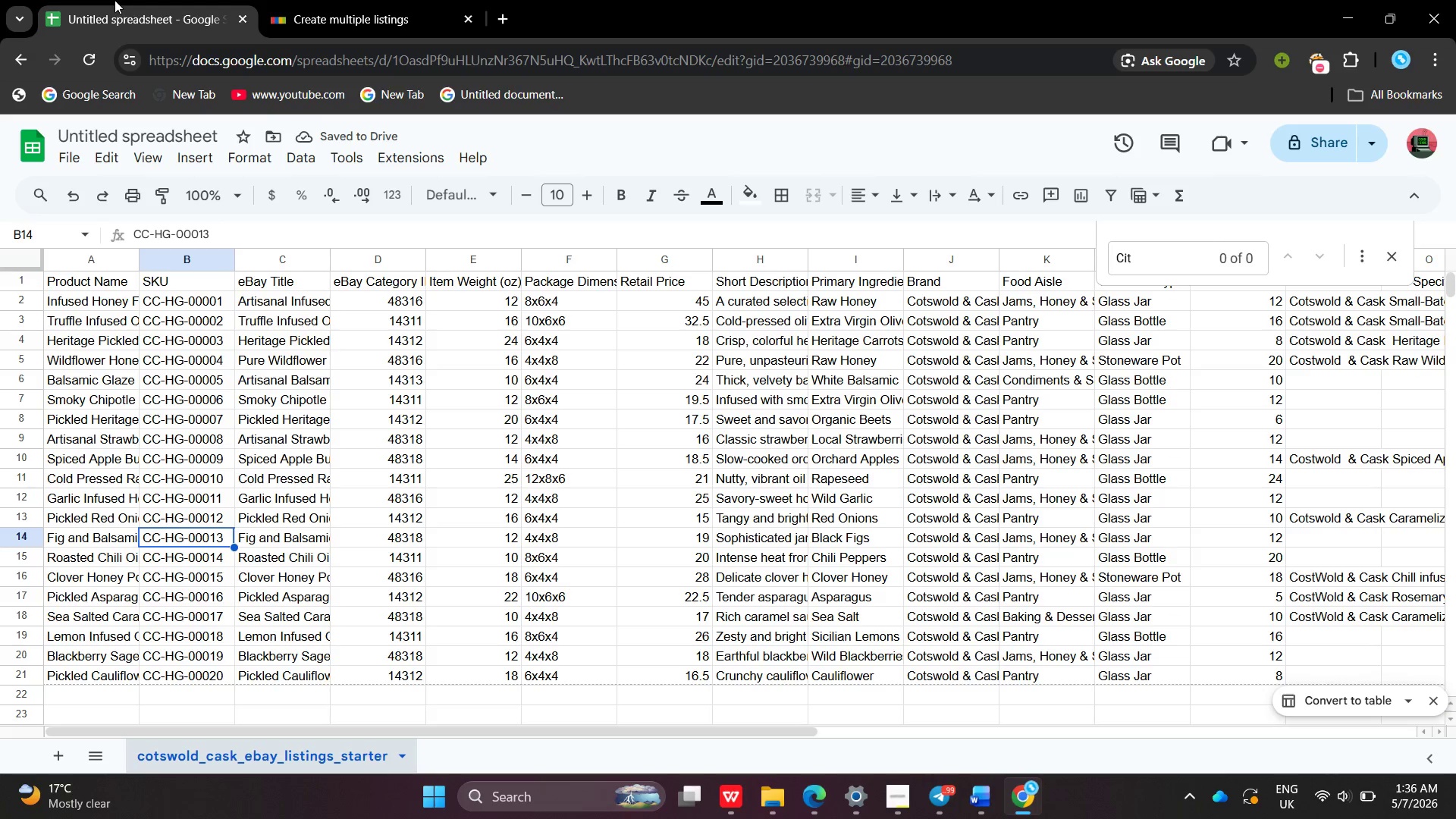 
left_click([115, 0])
 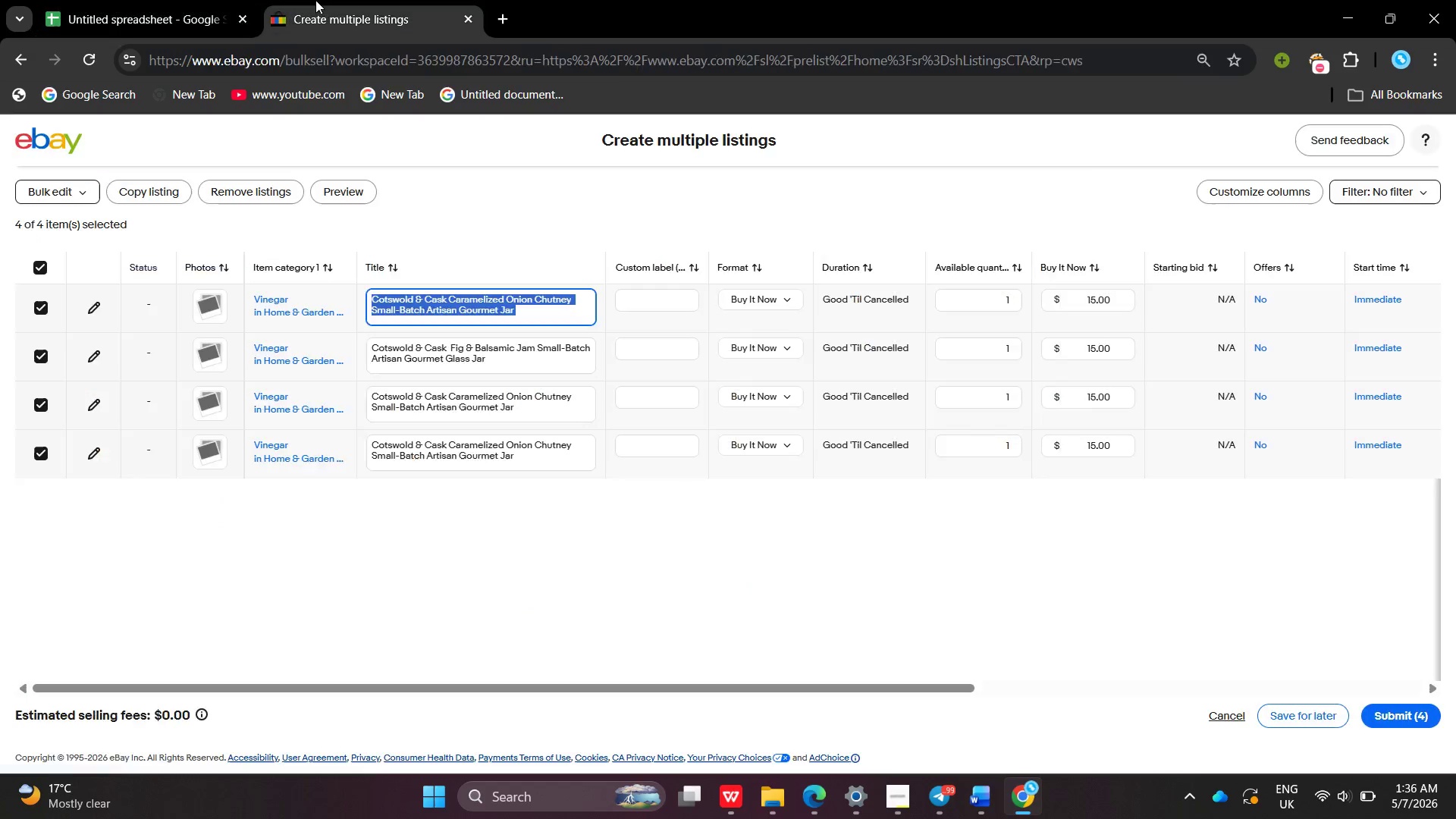 
left_click([315, 0])
 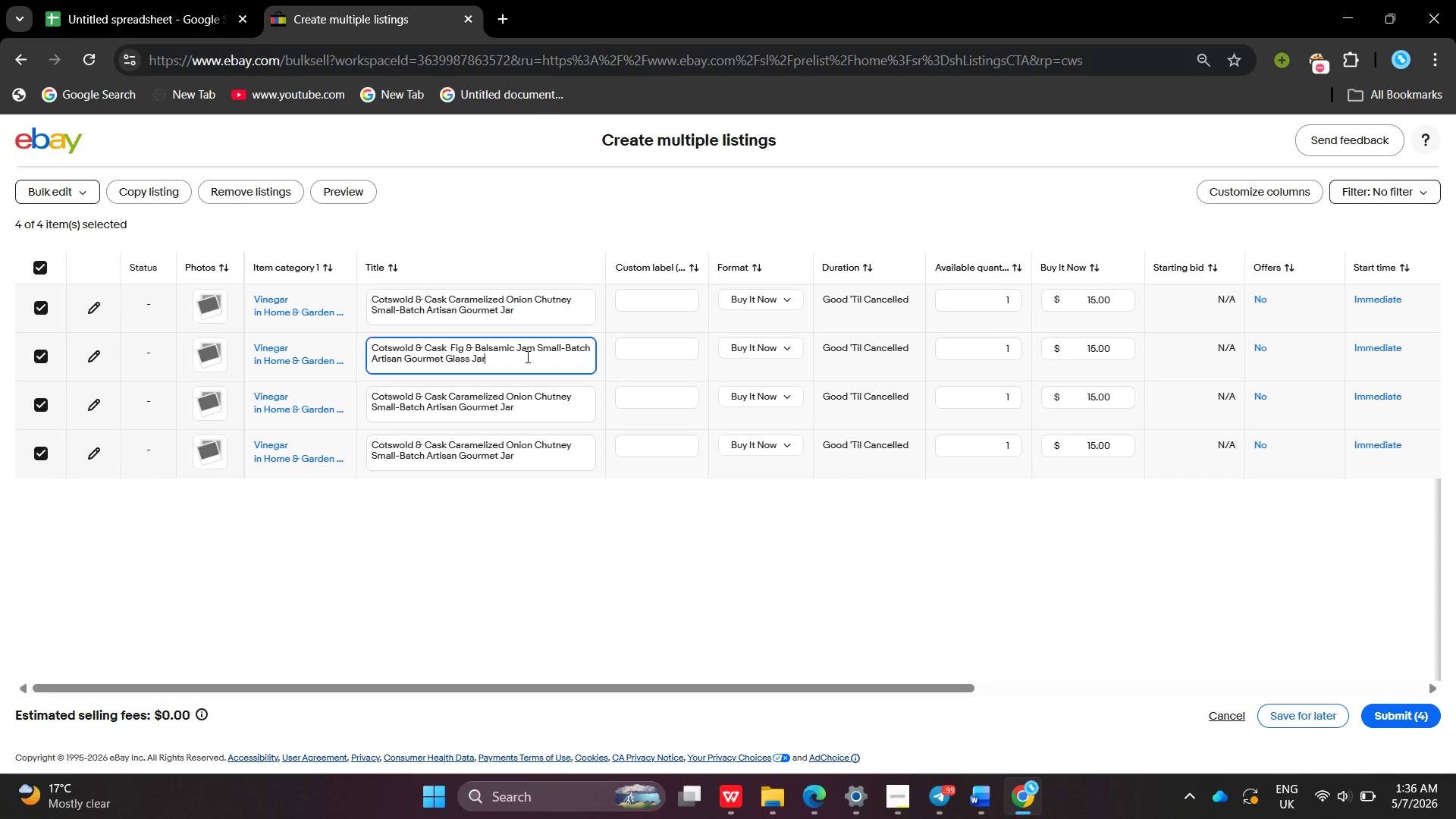 
left_click_drag(start_coordinate=[526, 356], to_coordinate=[280, 344])
 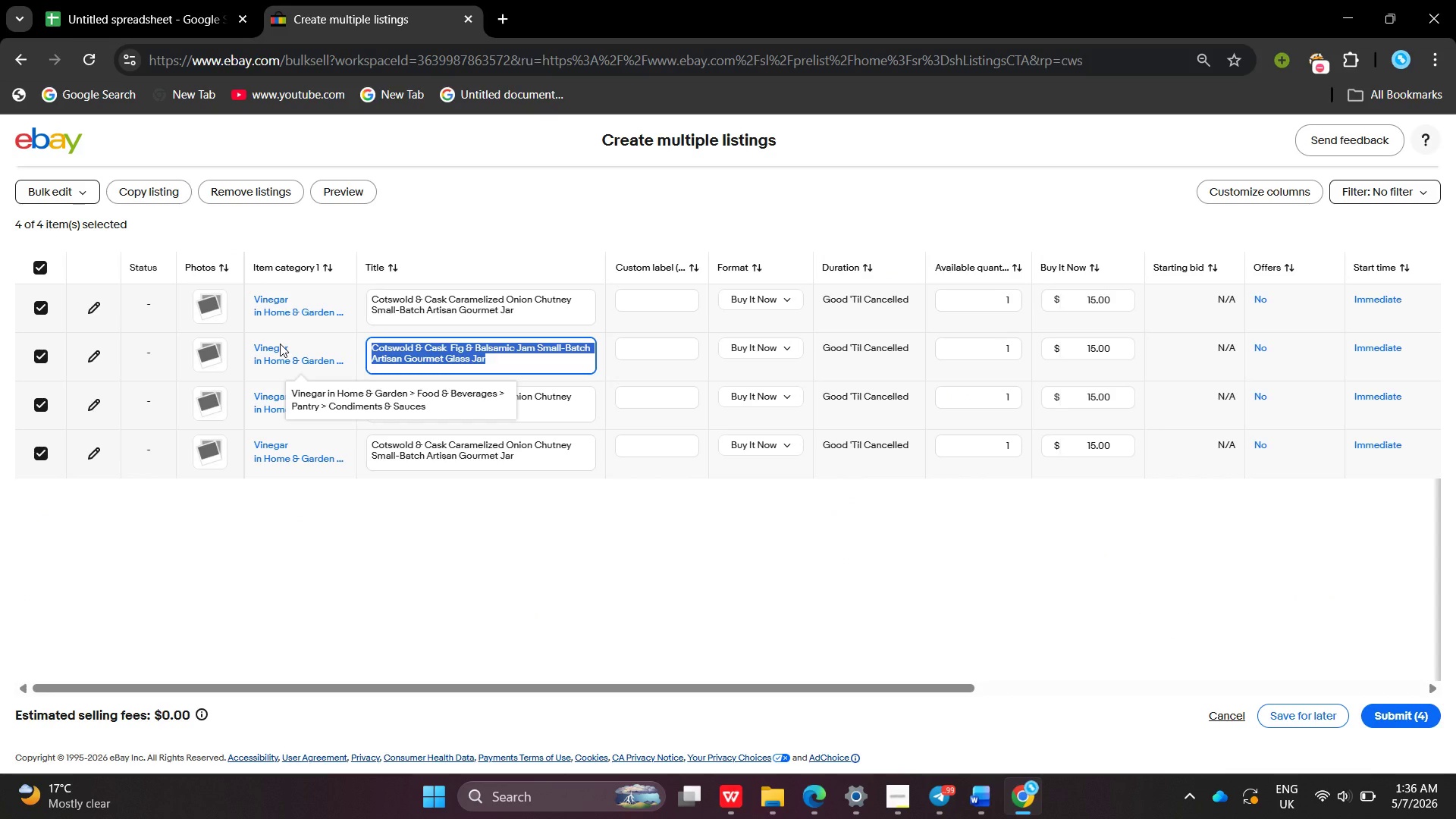 
key(Control+ControlLeft)
 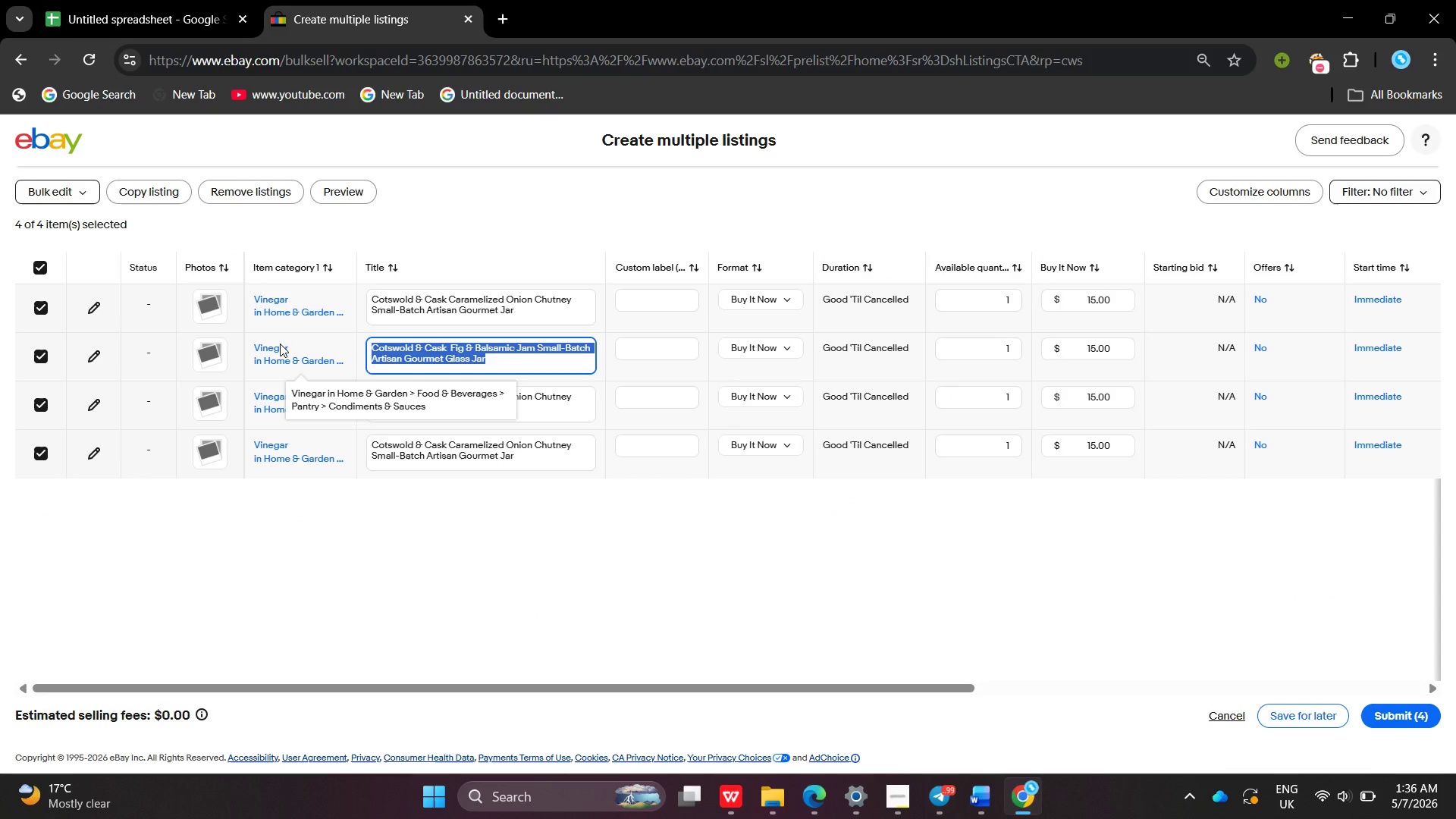 
key(Control+C)
 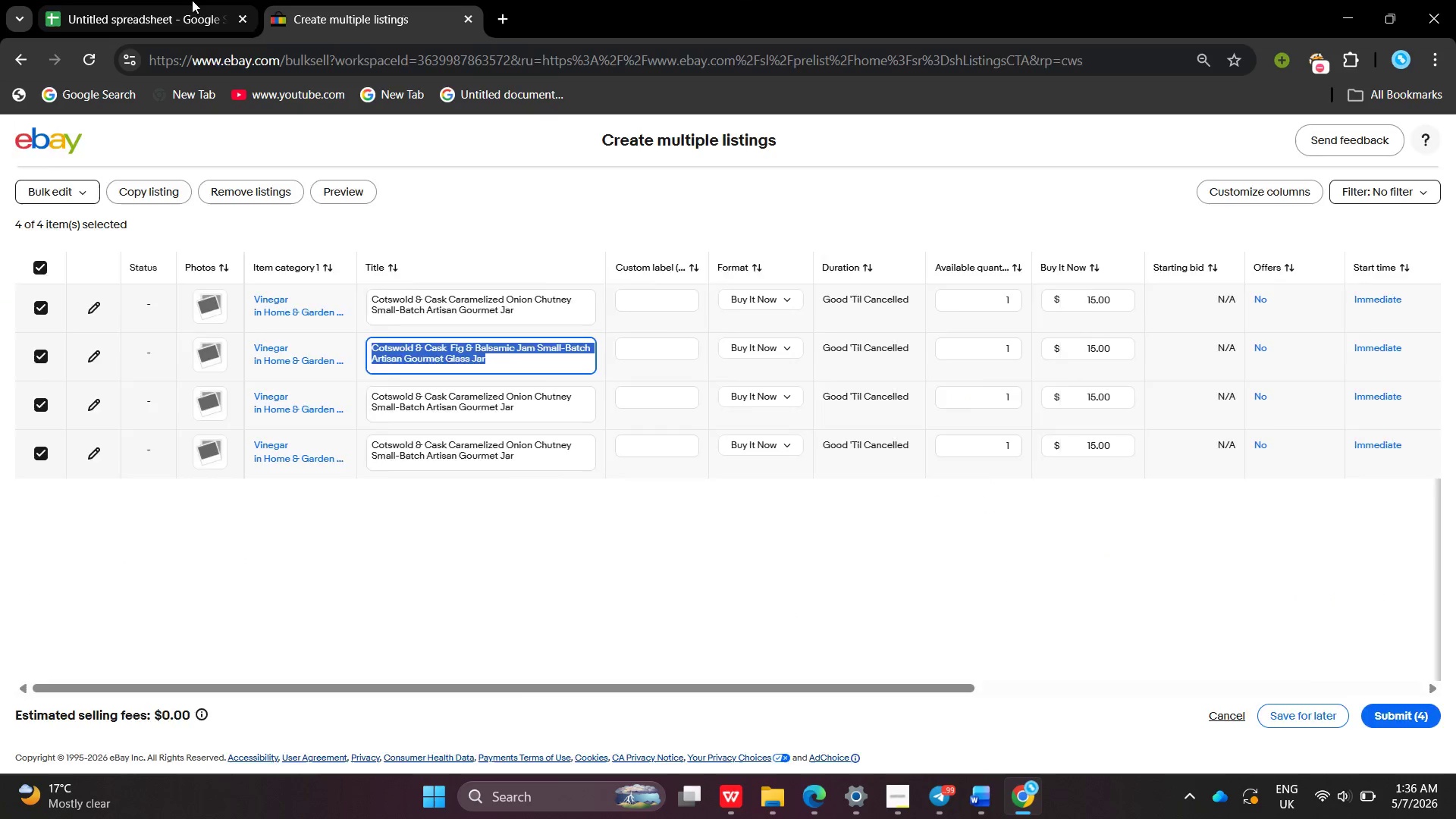 
left_click([192, 0])
 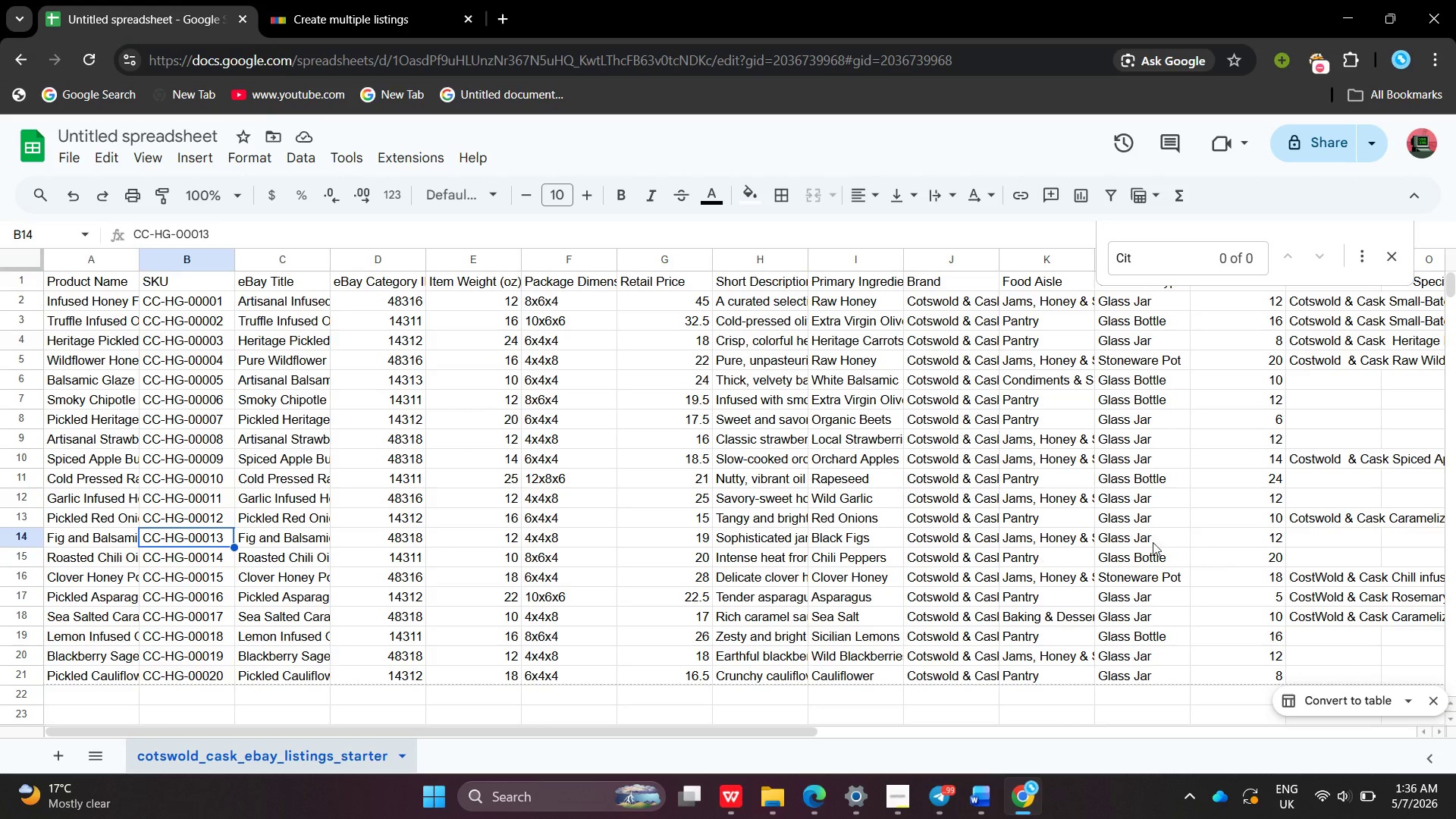 
wait(5.02)
 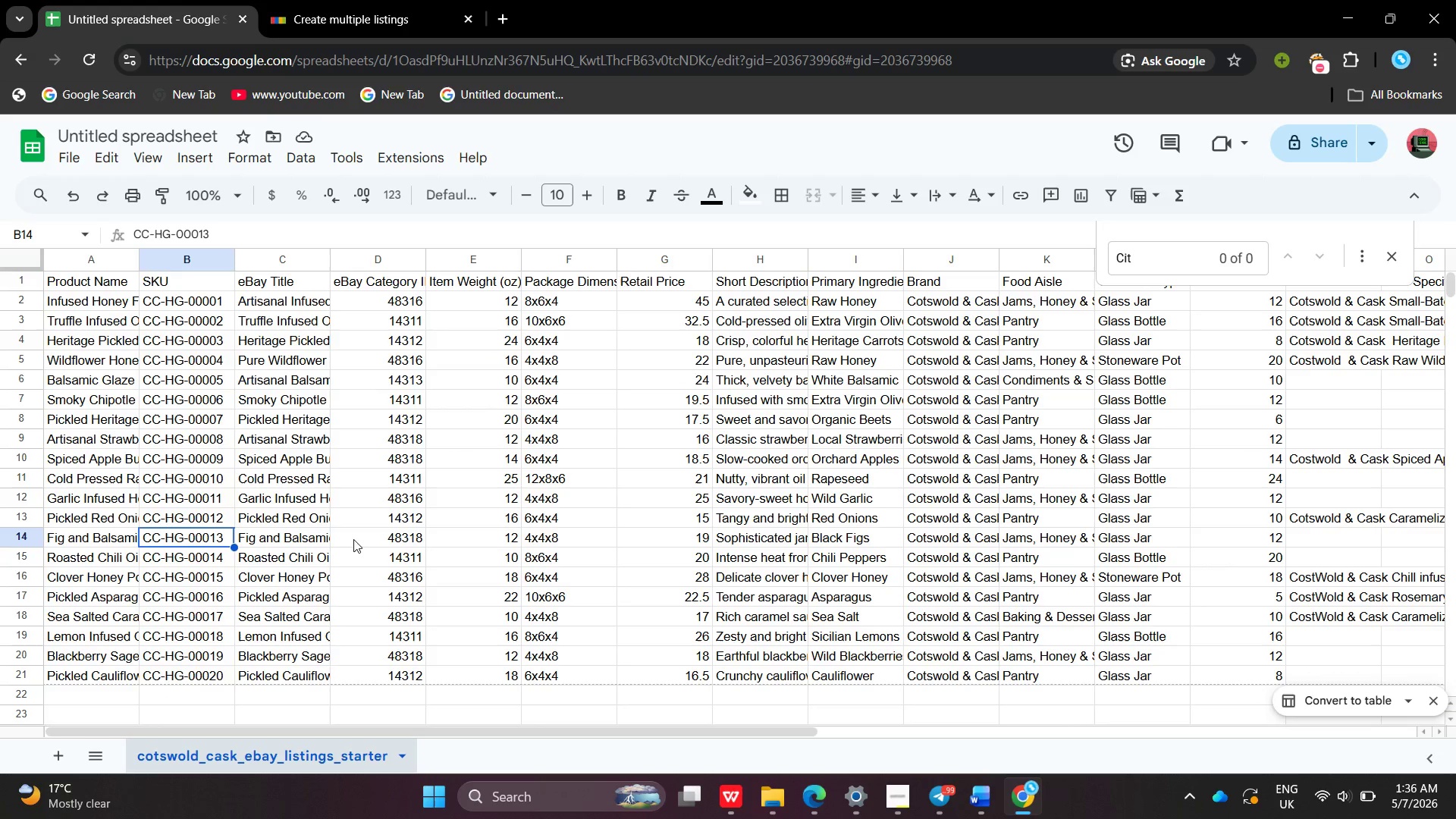 
double_click([1338, 538])
 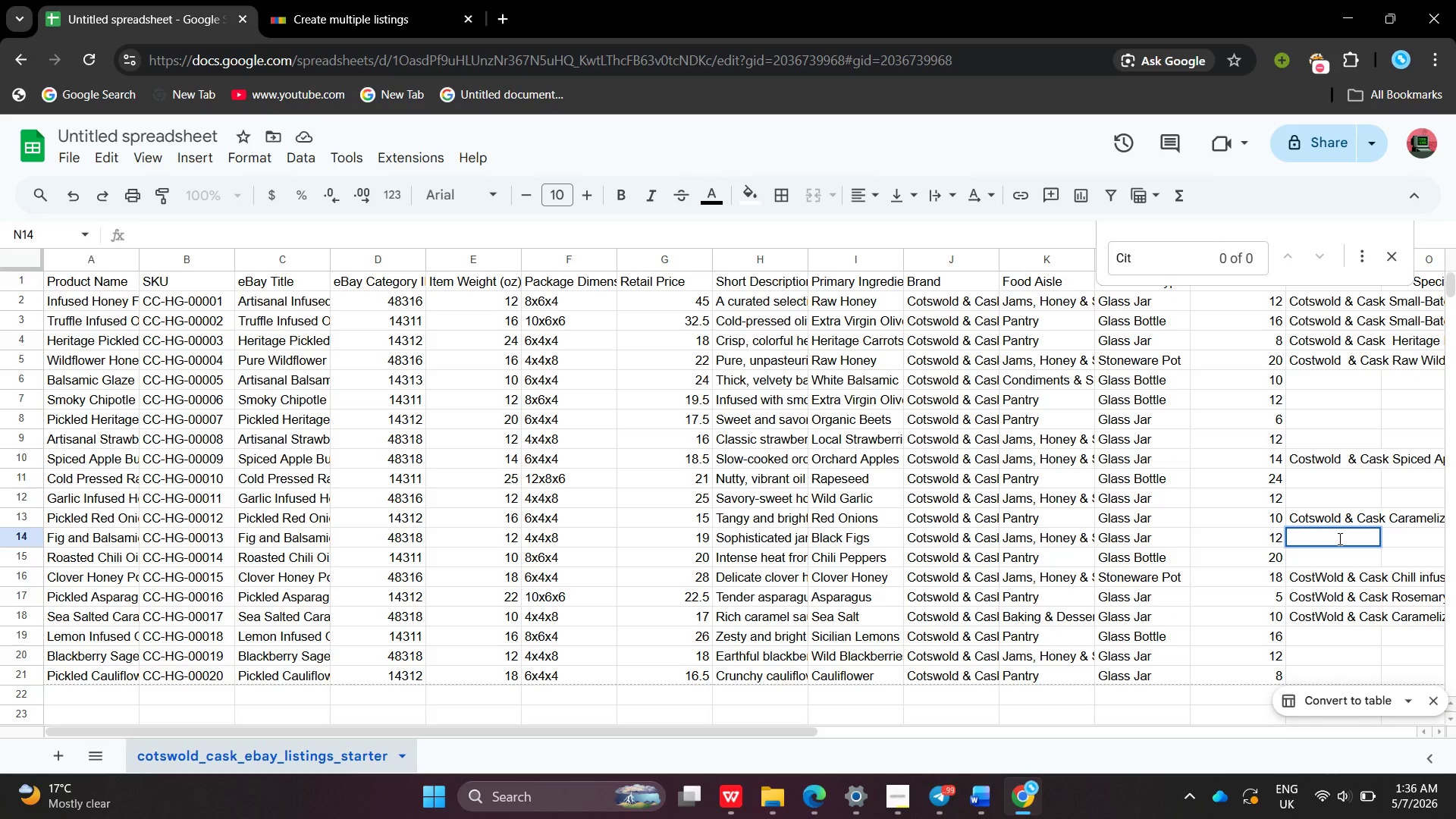 
triple_click([1338, 538])
 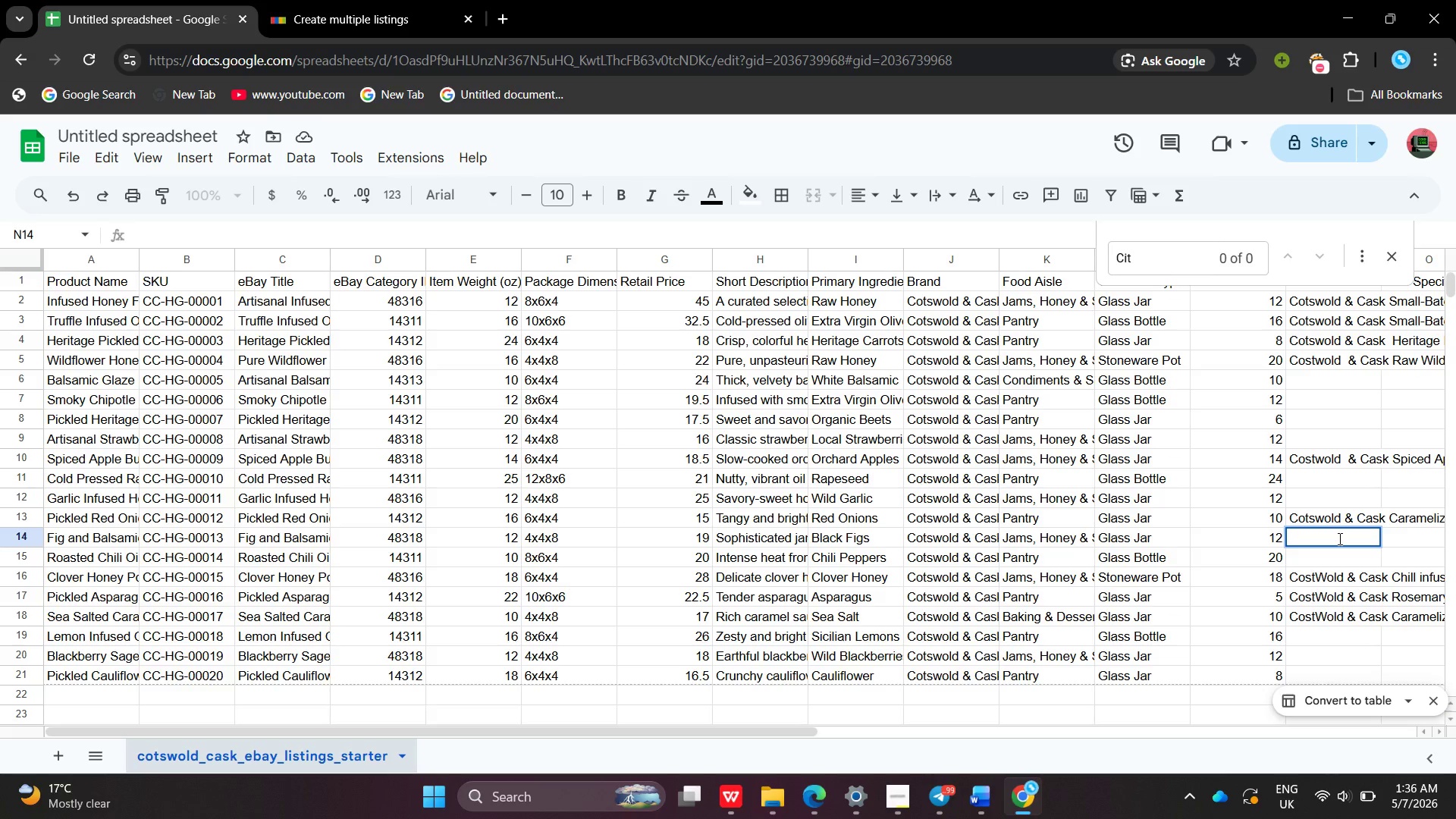 
key(Control+ControlLeft)
 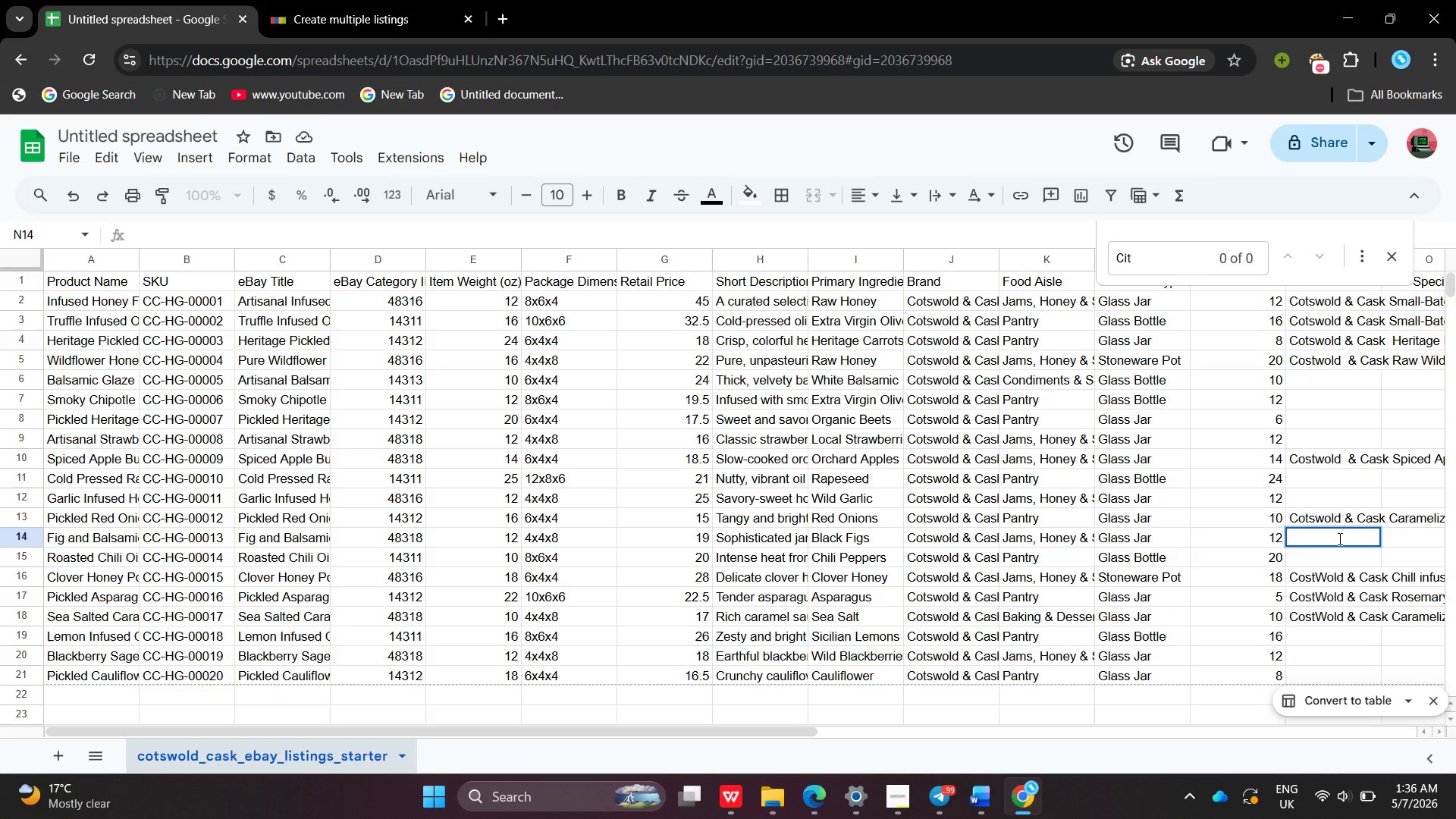 
key(Control+Space)
 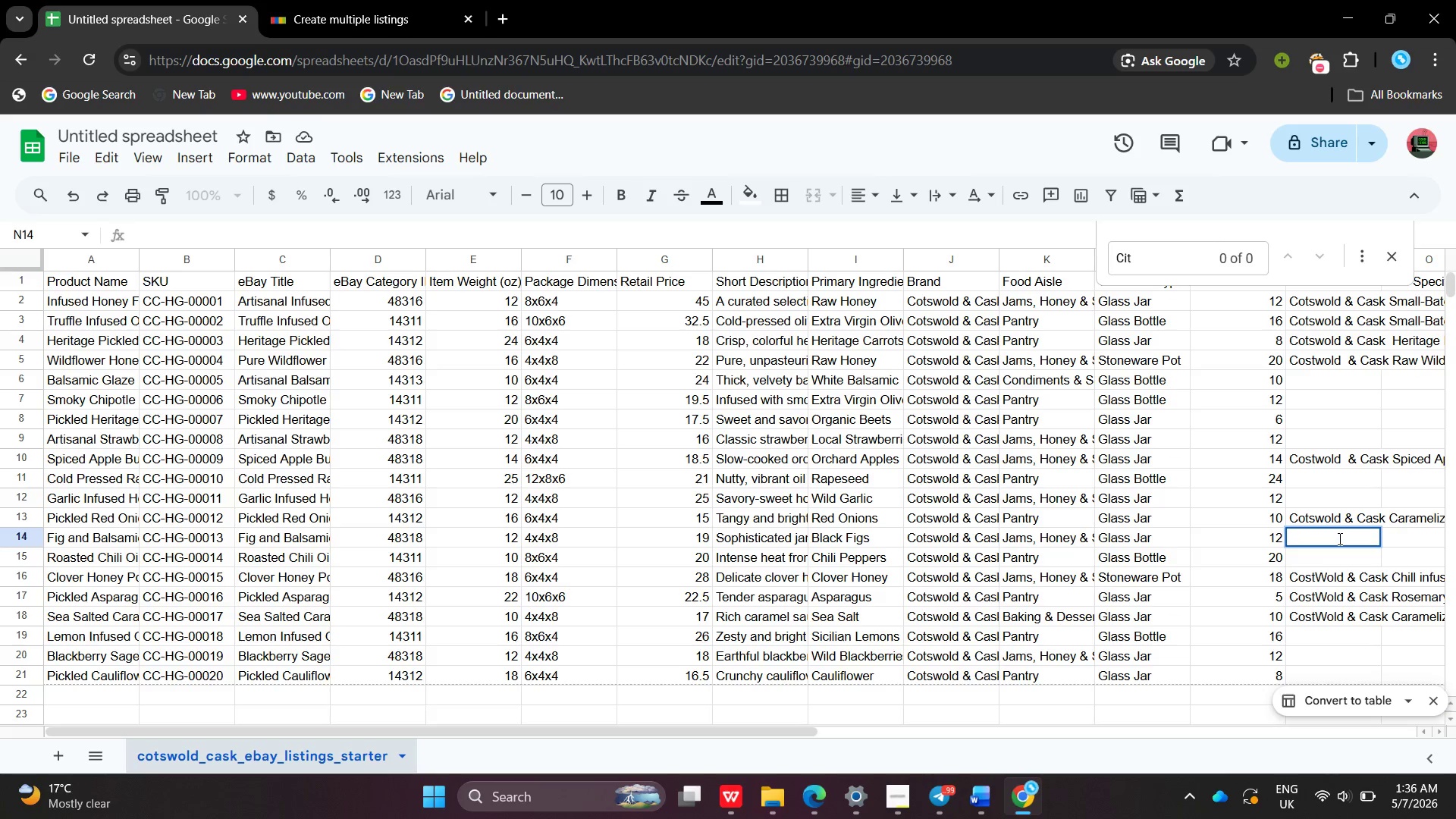 
key(Control+ControlLeft)
 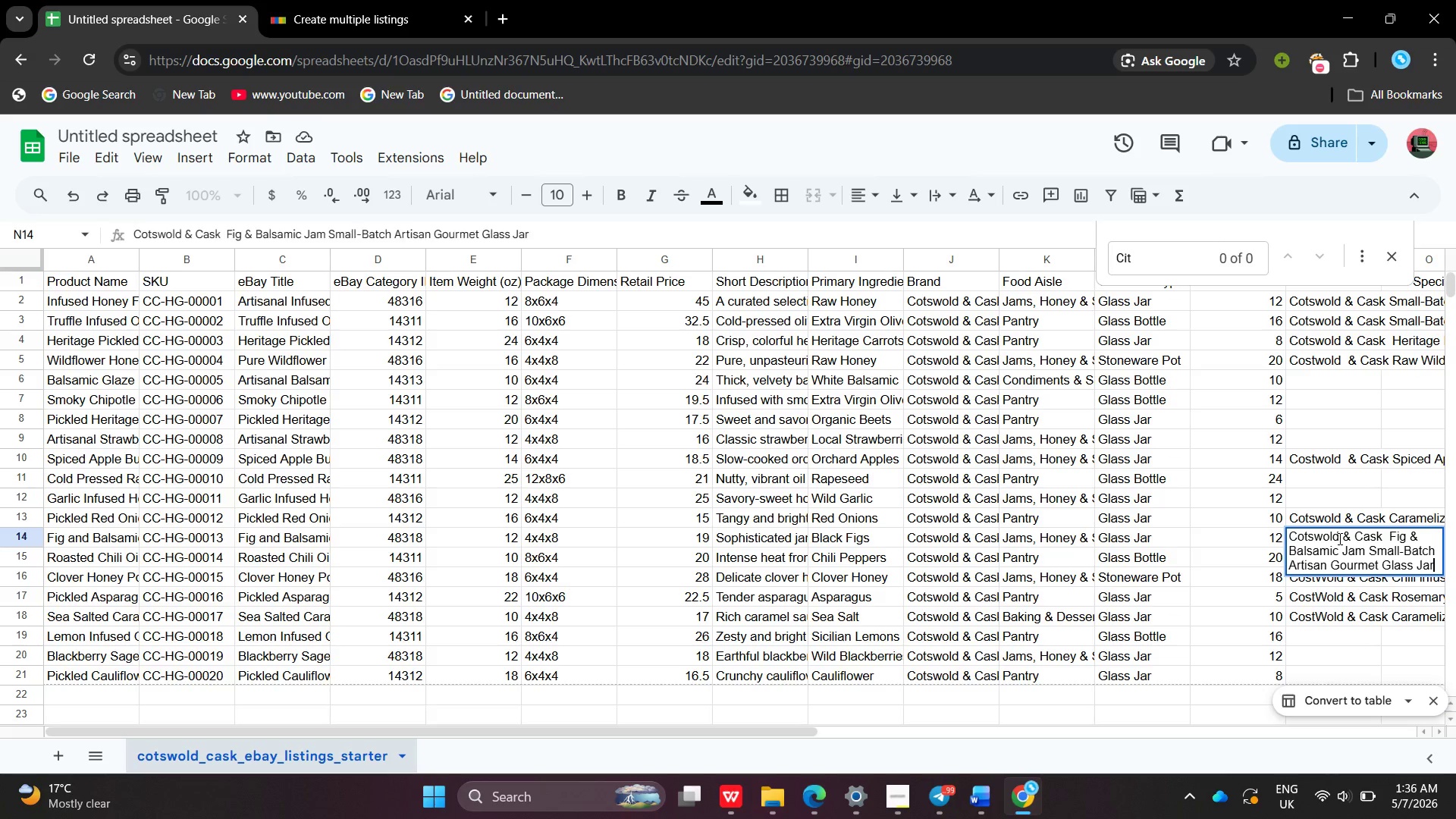 
key(Control+V)
 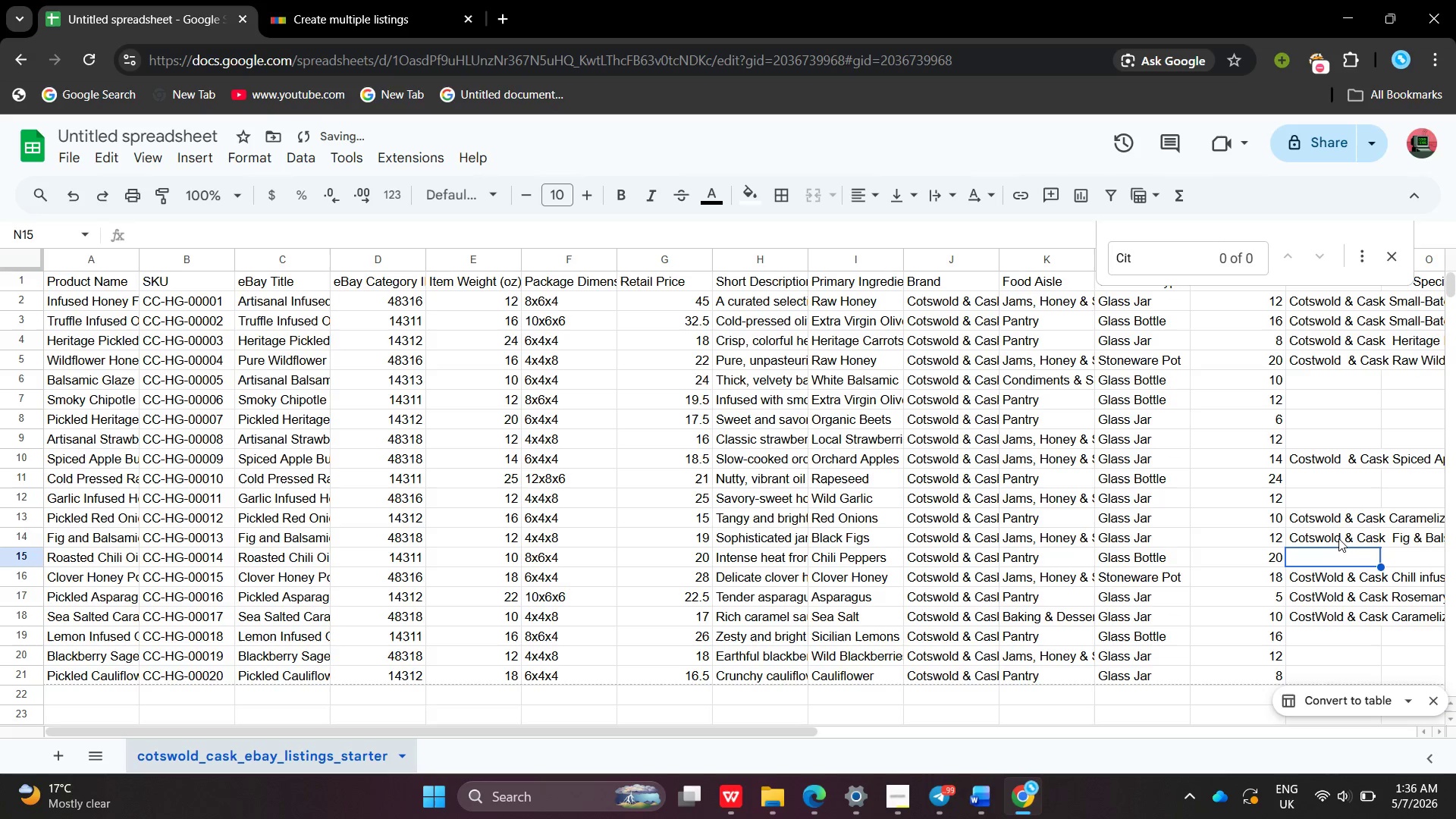 
key(Enter)
 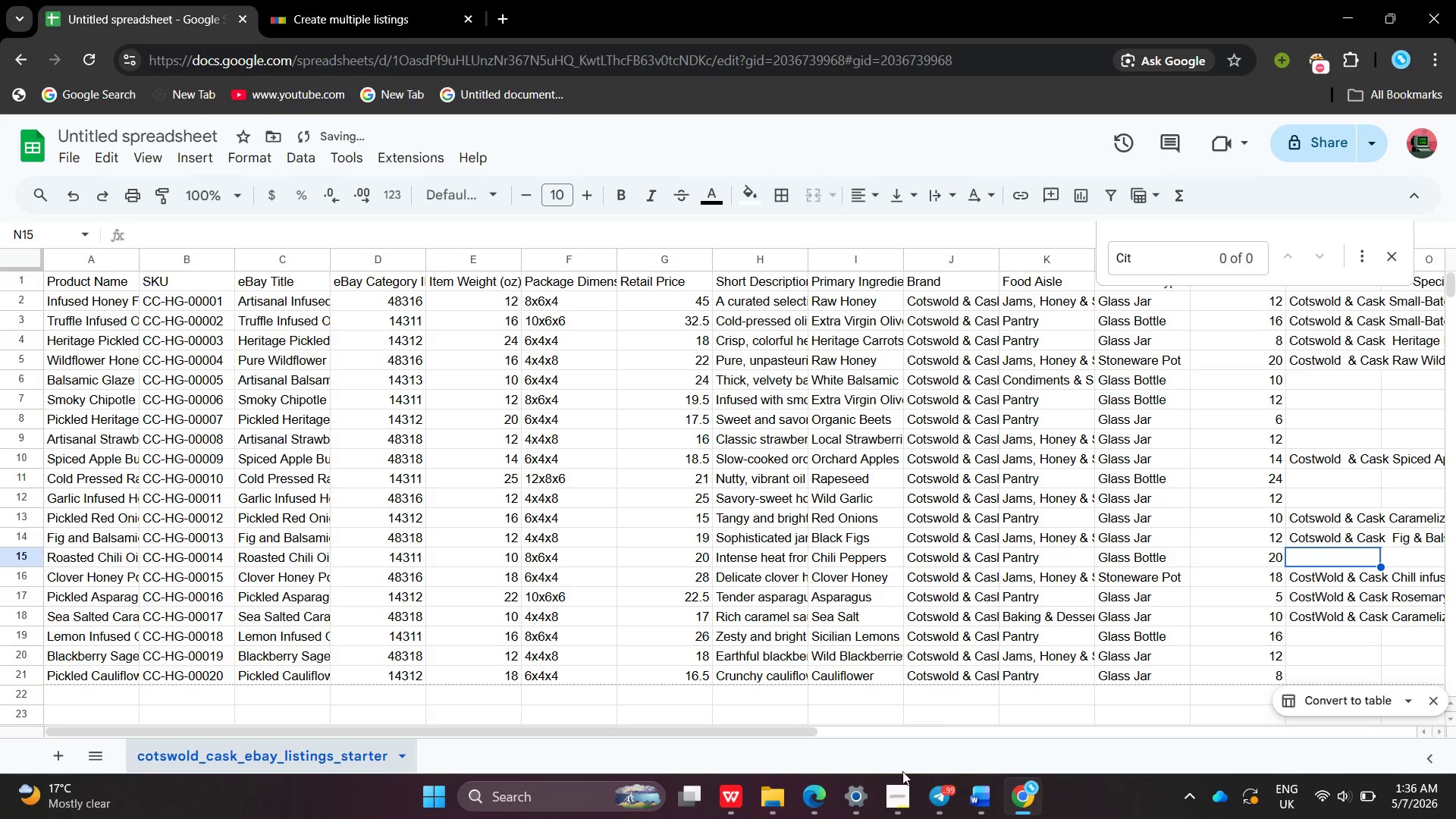 
left_click([892, 805])